 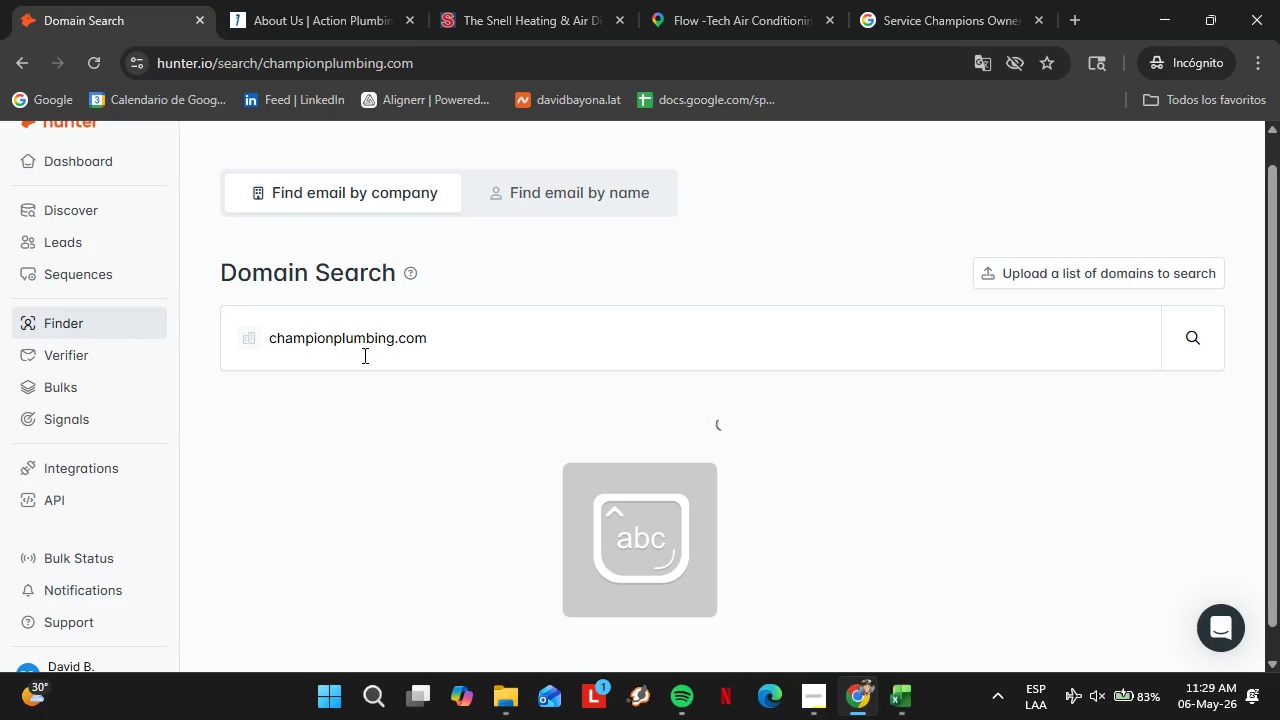 
double_click([416, 350])
 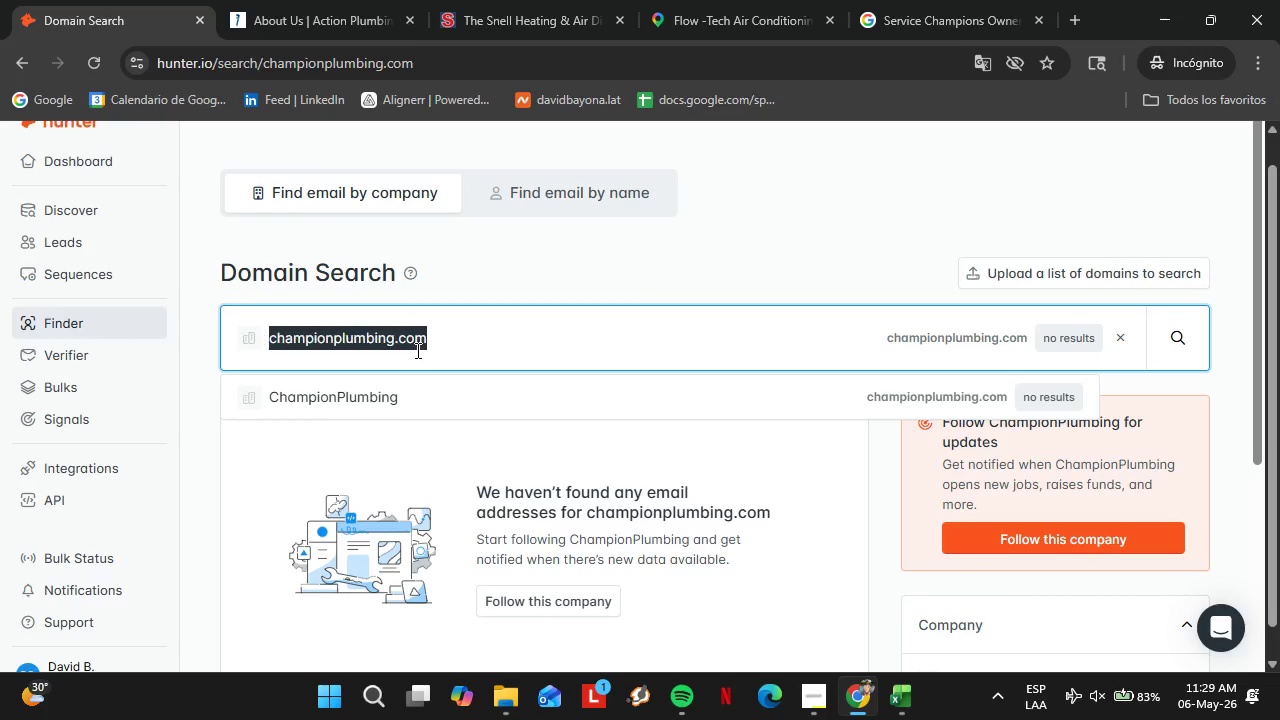 
triple_click([416, 350])
 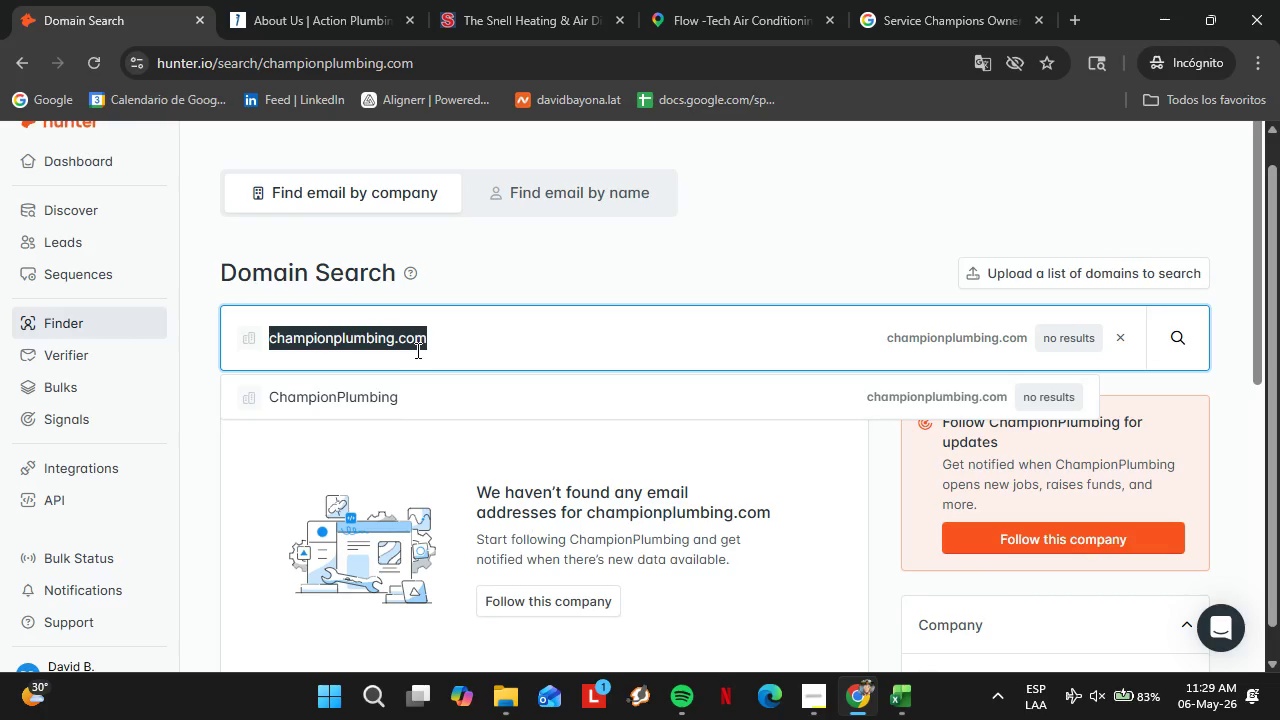 
type(cityplumbingandrooter.com)
 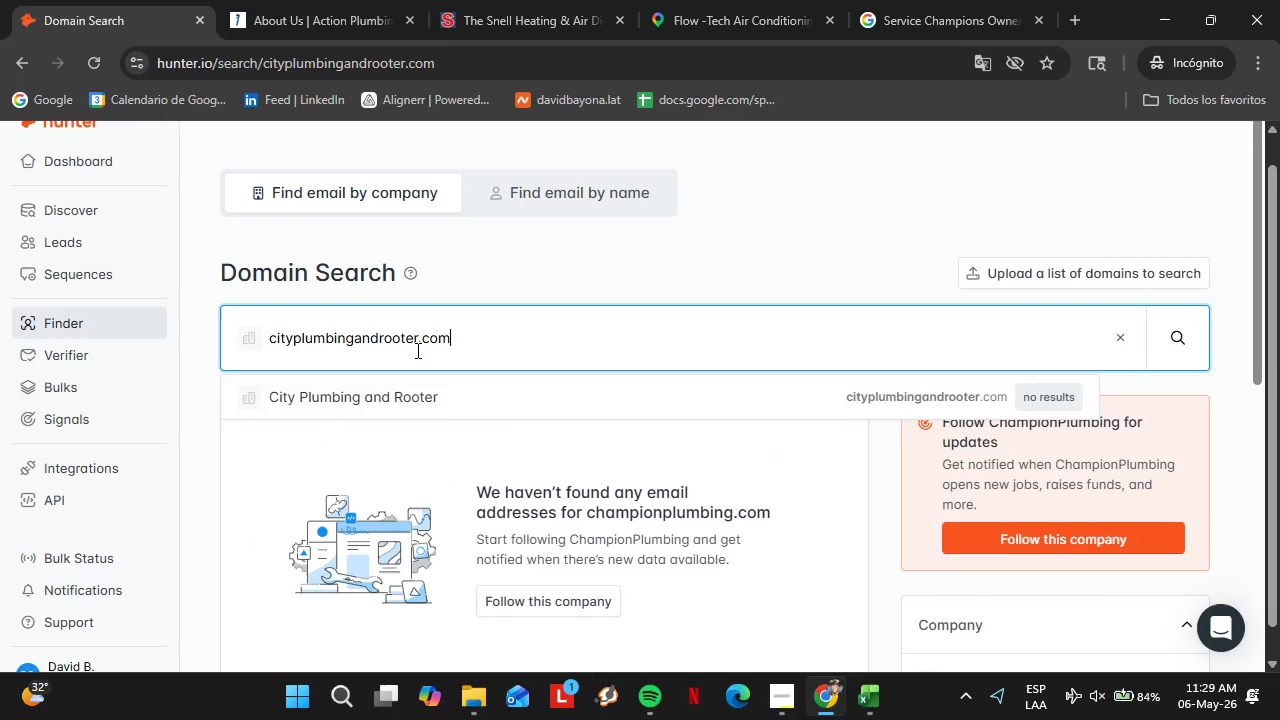 
key(Enter)
 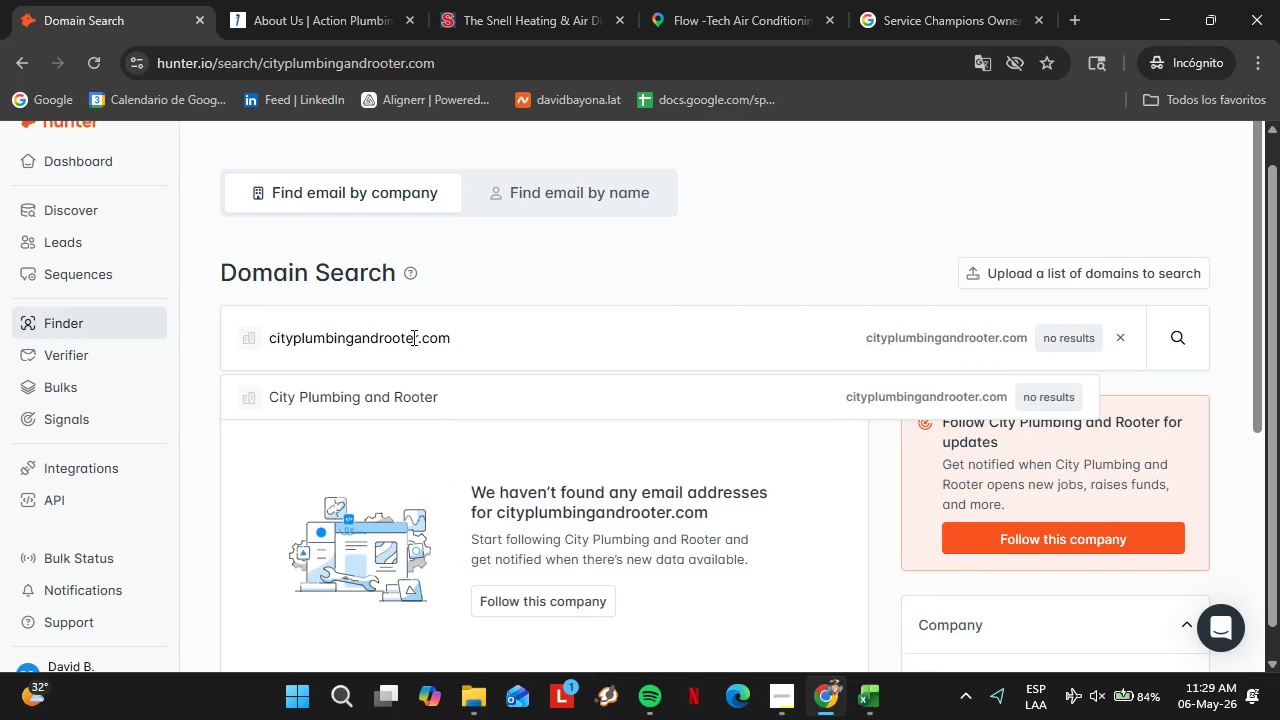 
double_click([412, 337])
 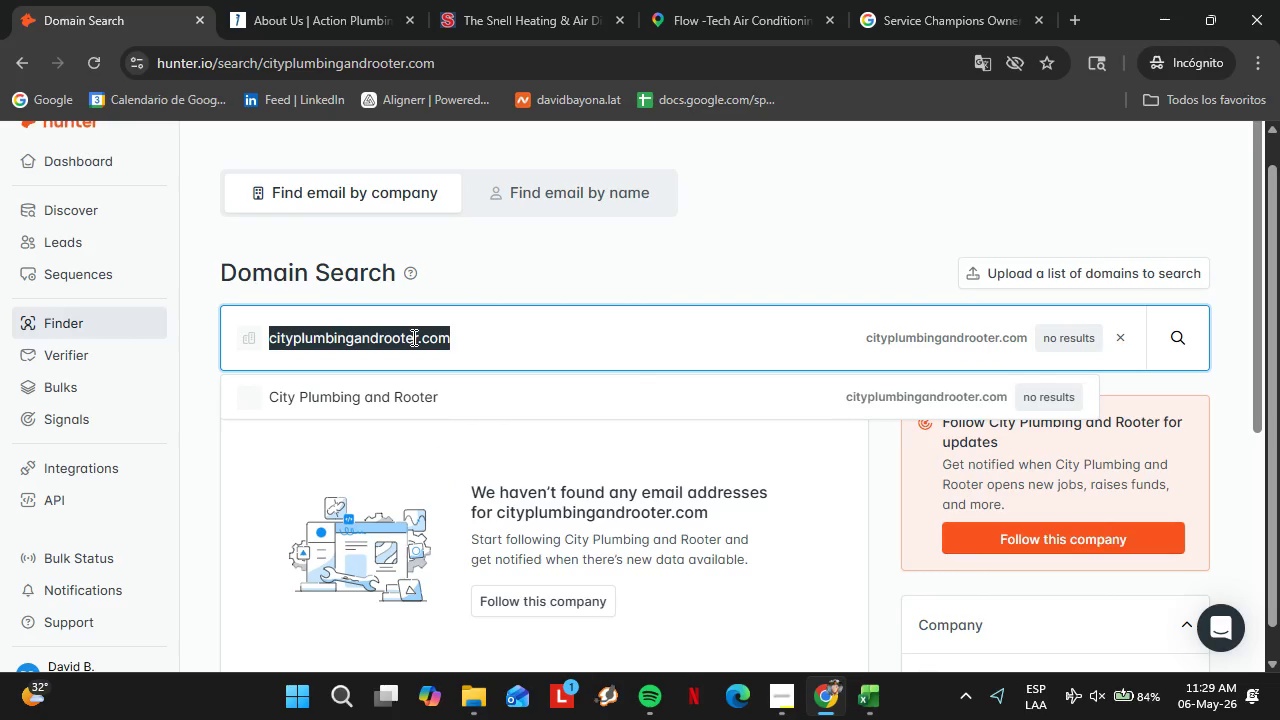 
triple_click([412, 337])
 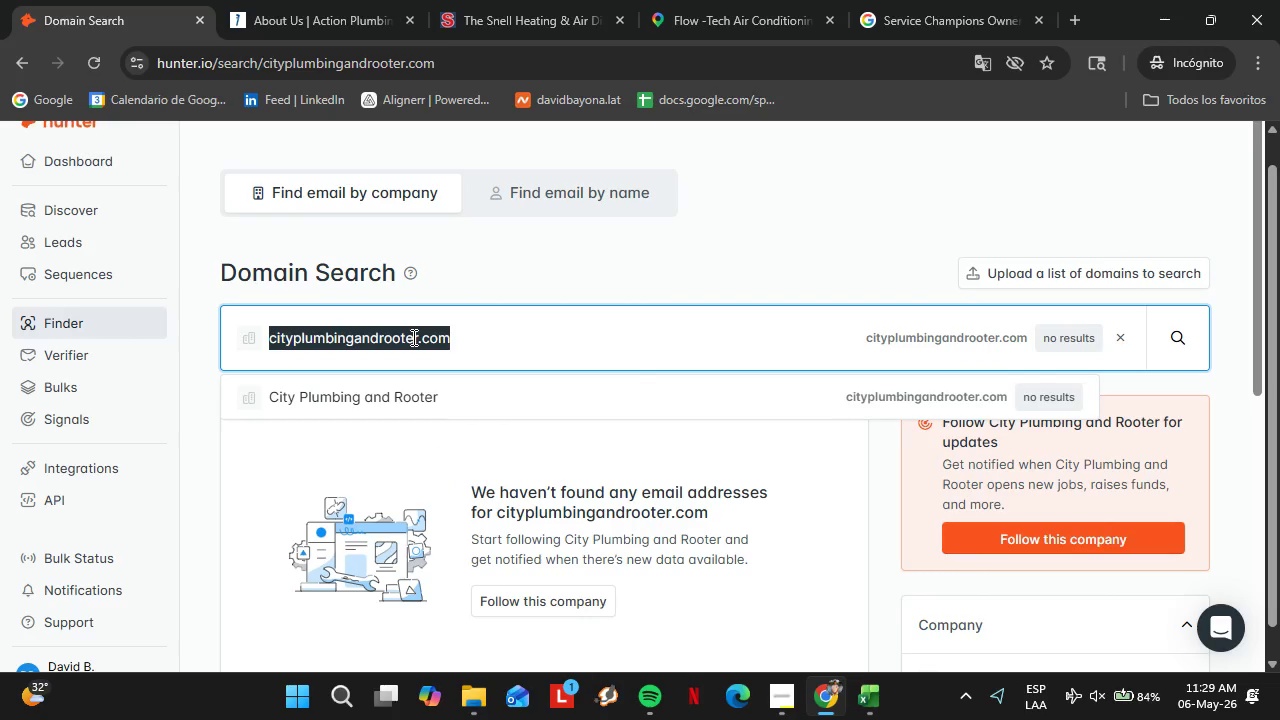 
type(clearwaterplumbing.com)
 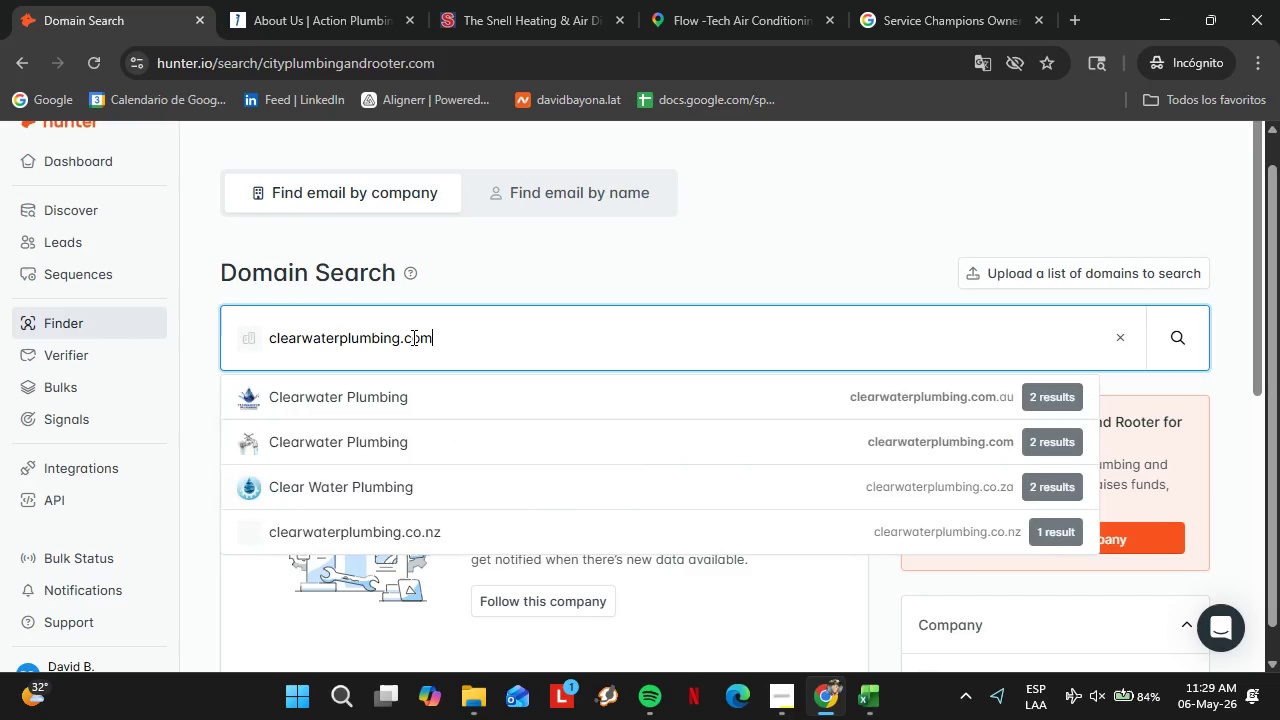 
key(Enter)
 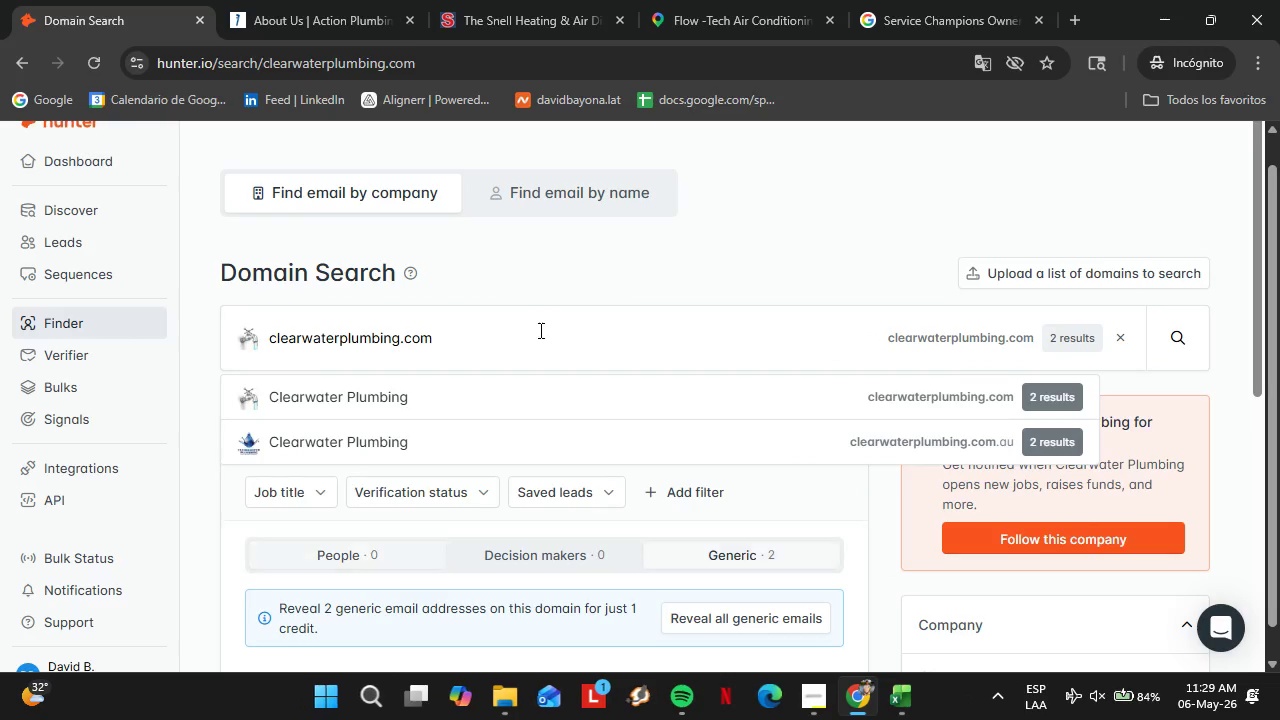 
scroll: coordinate [513, 367], scroll_direction: down, amount: 1.0
 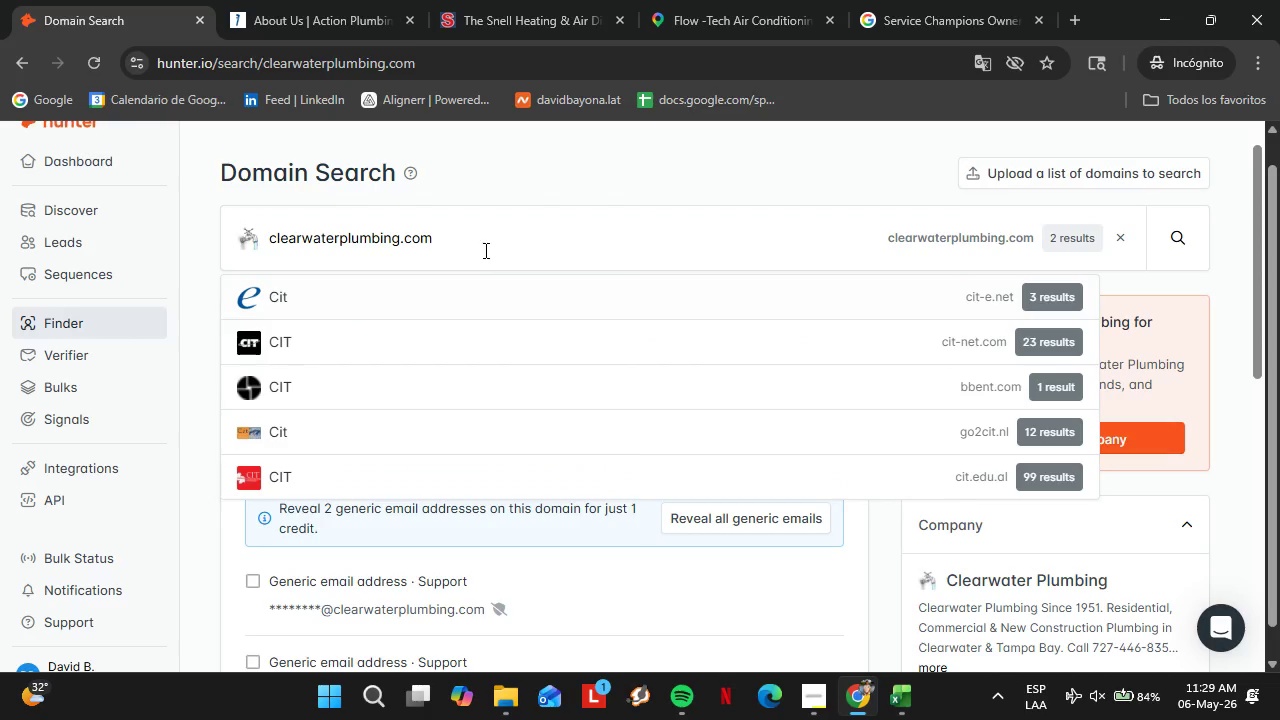 
left_click([484, 248])
 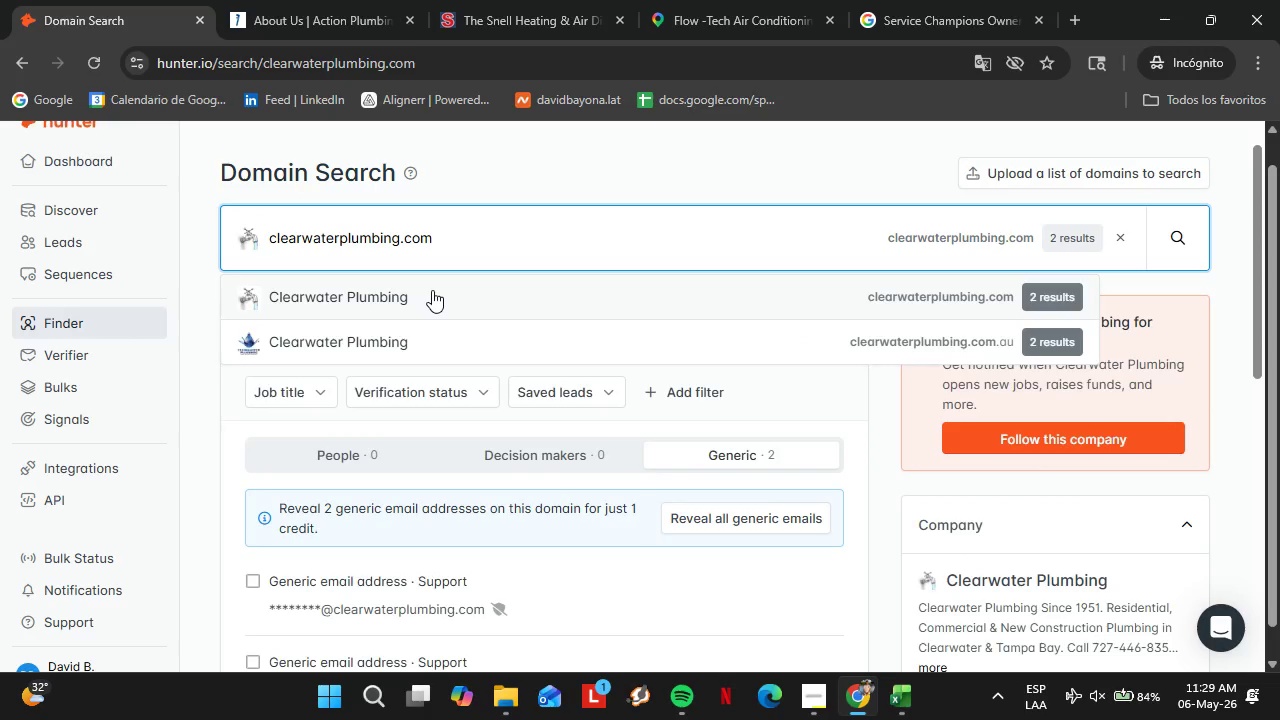 
left_click([432, 290])
 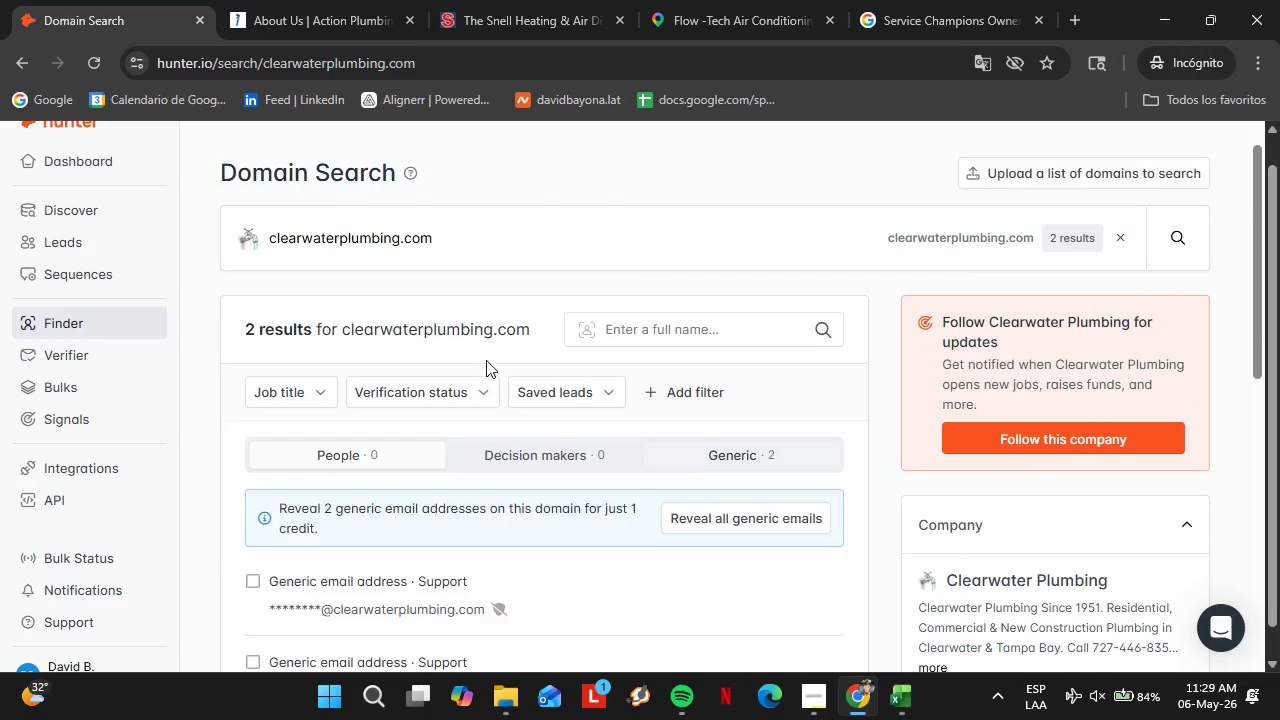 
scroll: coordinate [486, 360], scroll_direction: down, amount: 1.0
 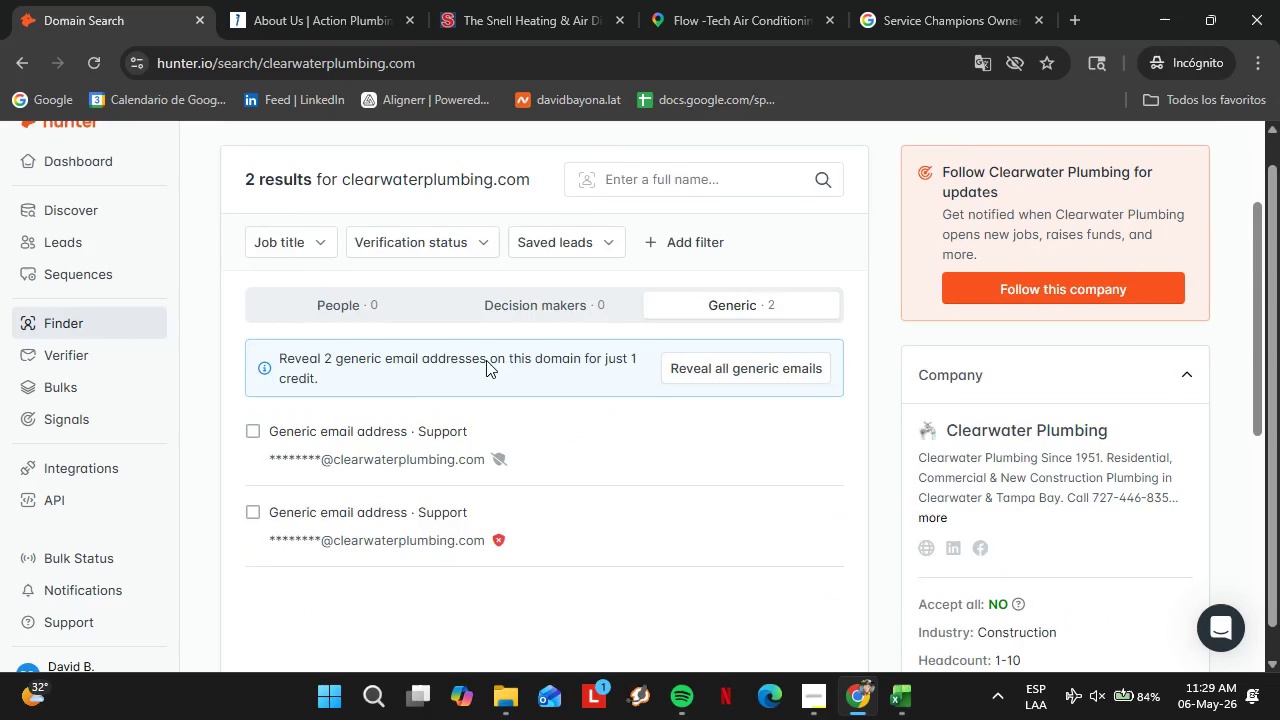 
scroll: coordinate [486, 360], scroll_direction: up, amount: 1.0
 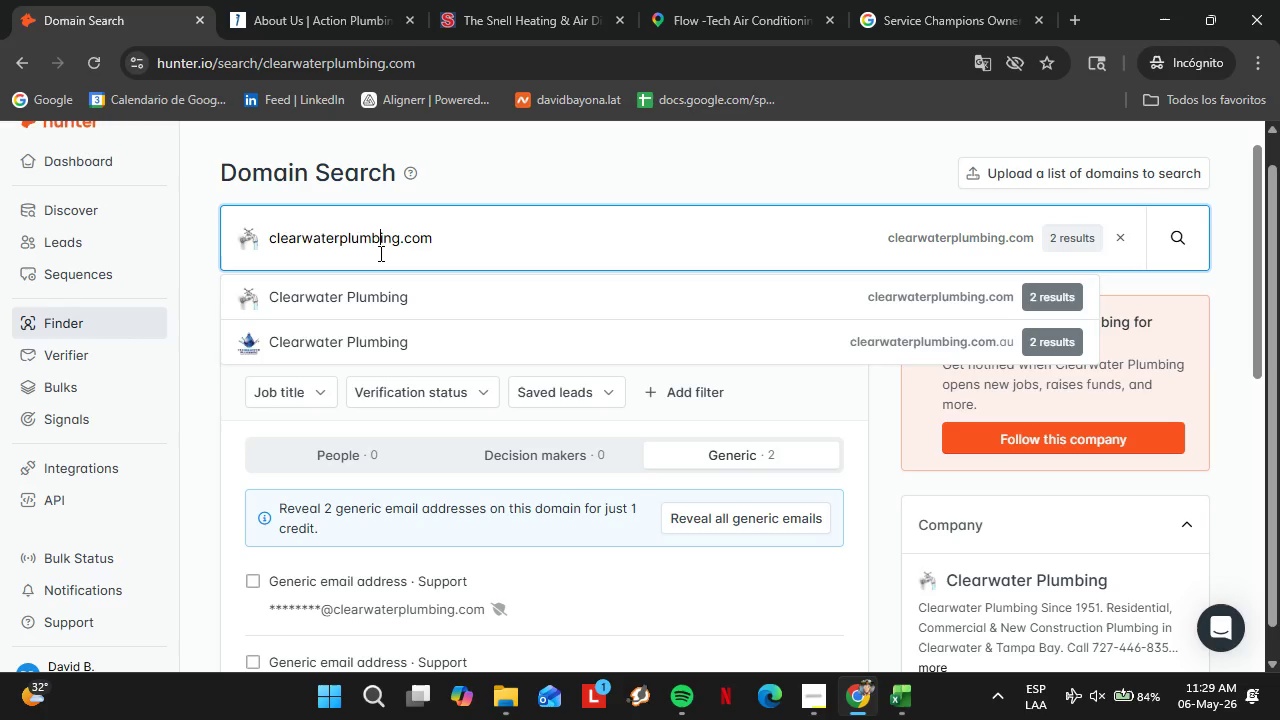 
double_click([379, 253])
 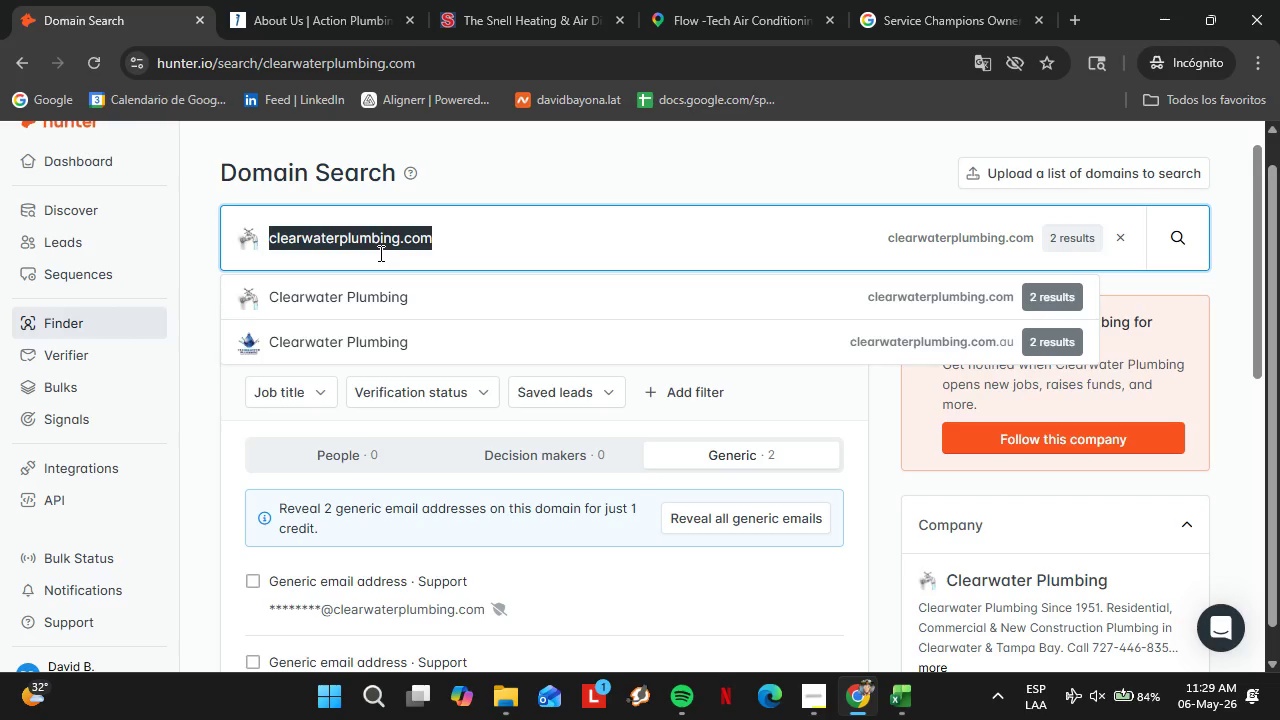 
triple_click([379, 253])
 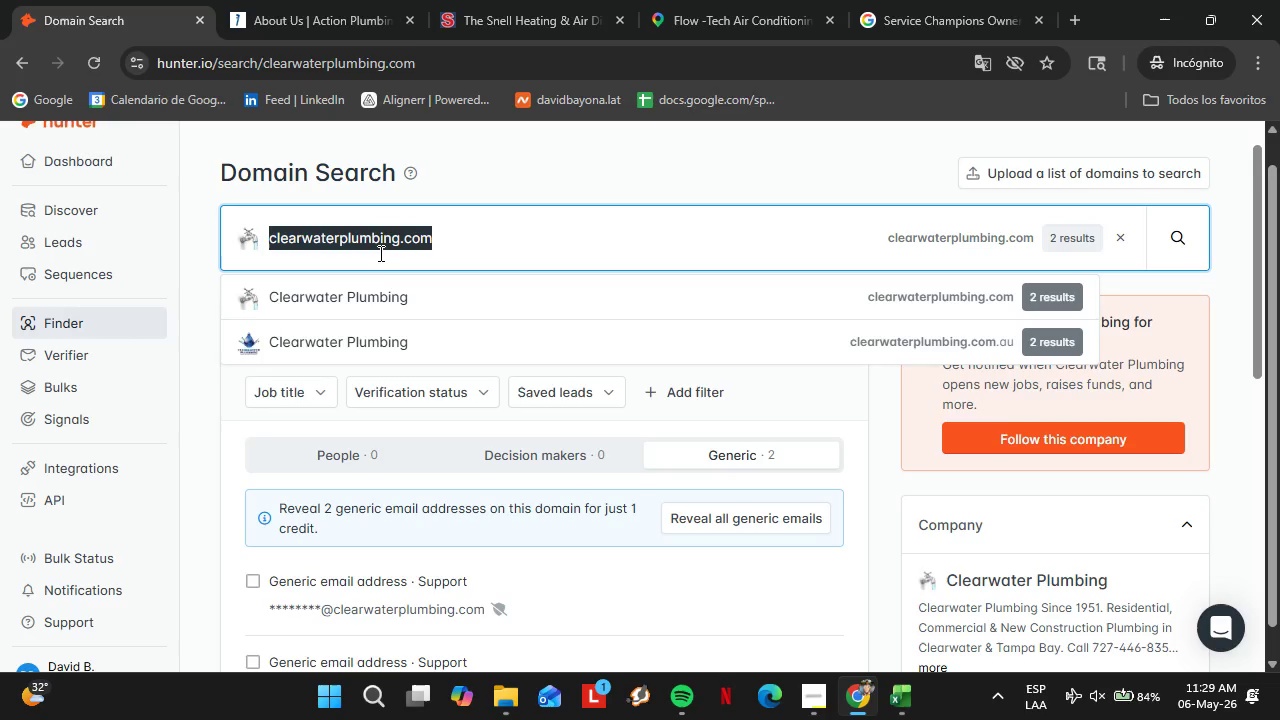 
type(cornerstoneo)
key(Backspace)
type(plumbing.com)
 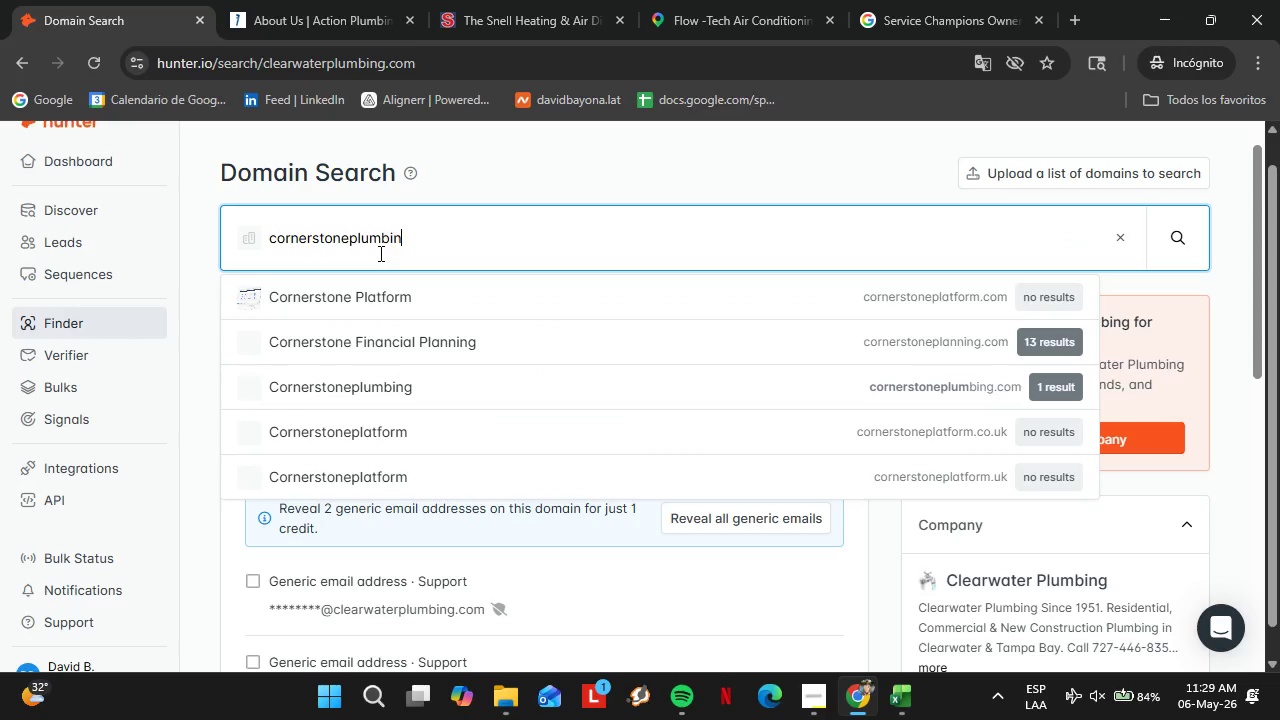 
key(Enter)
 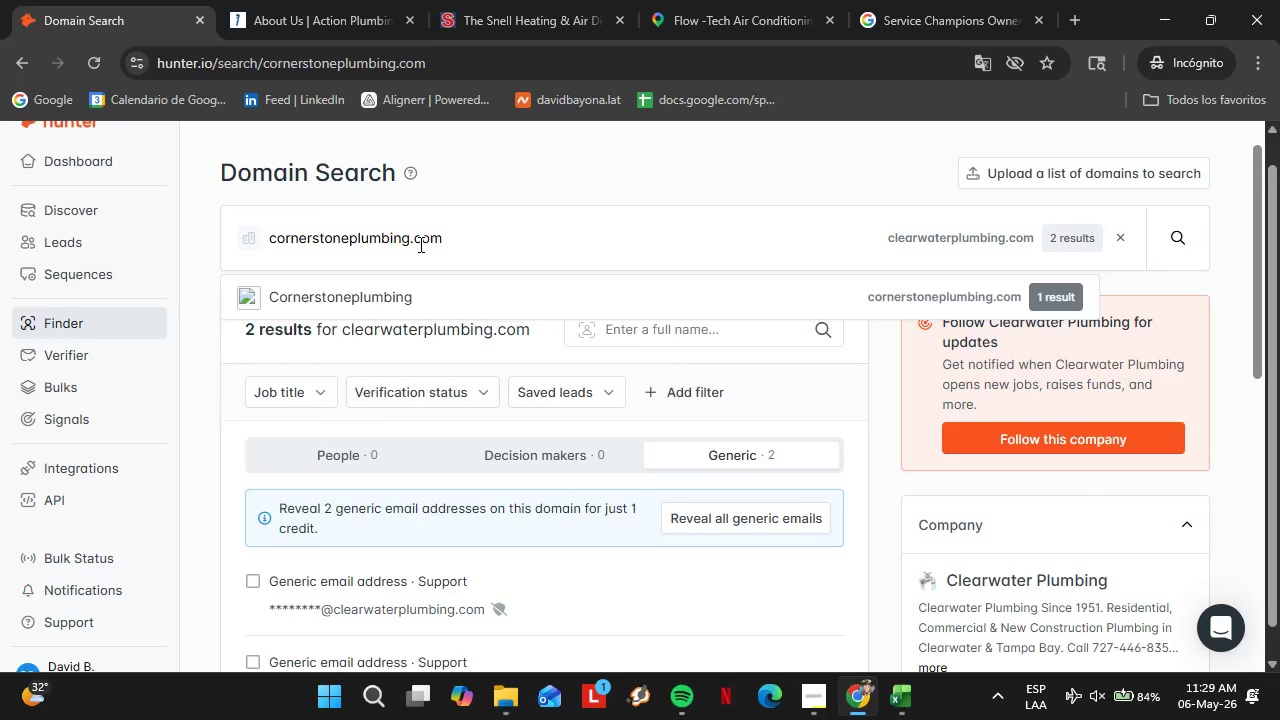 
left_click([397, 289])
 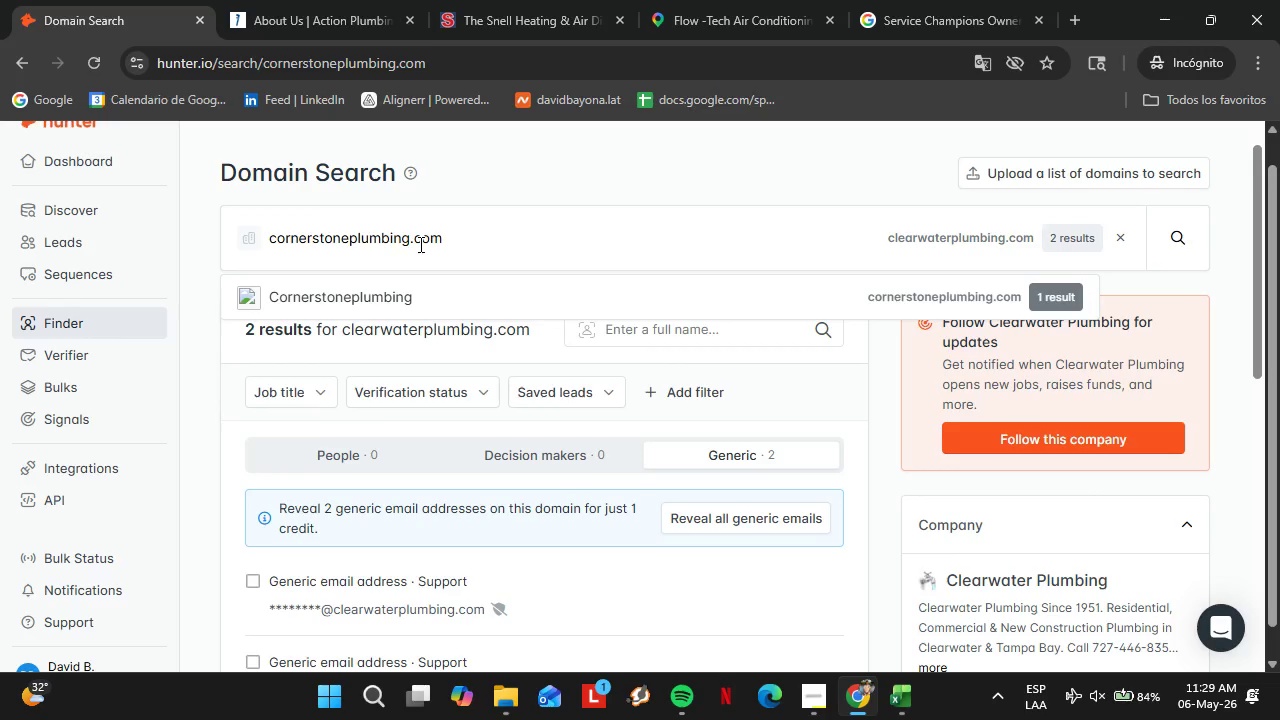 
double_click([439, 249])
 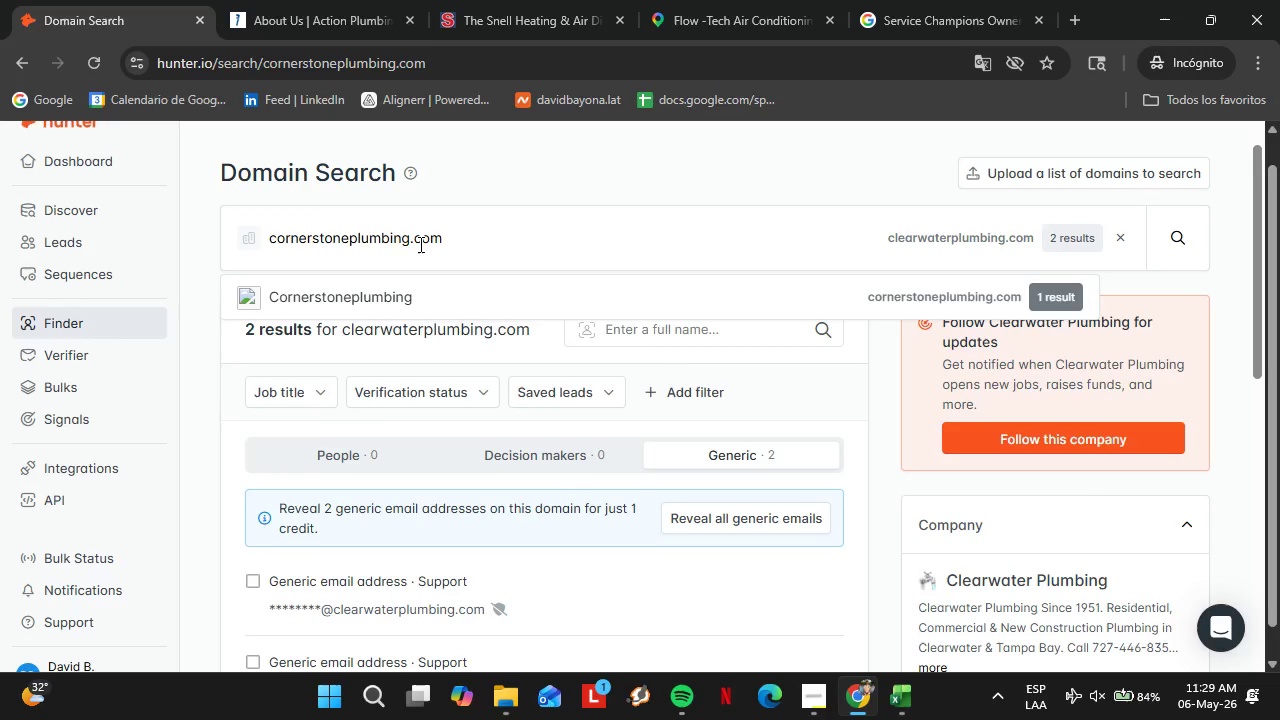 
triple_click([439, 249])
 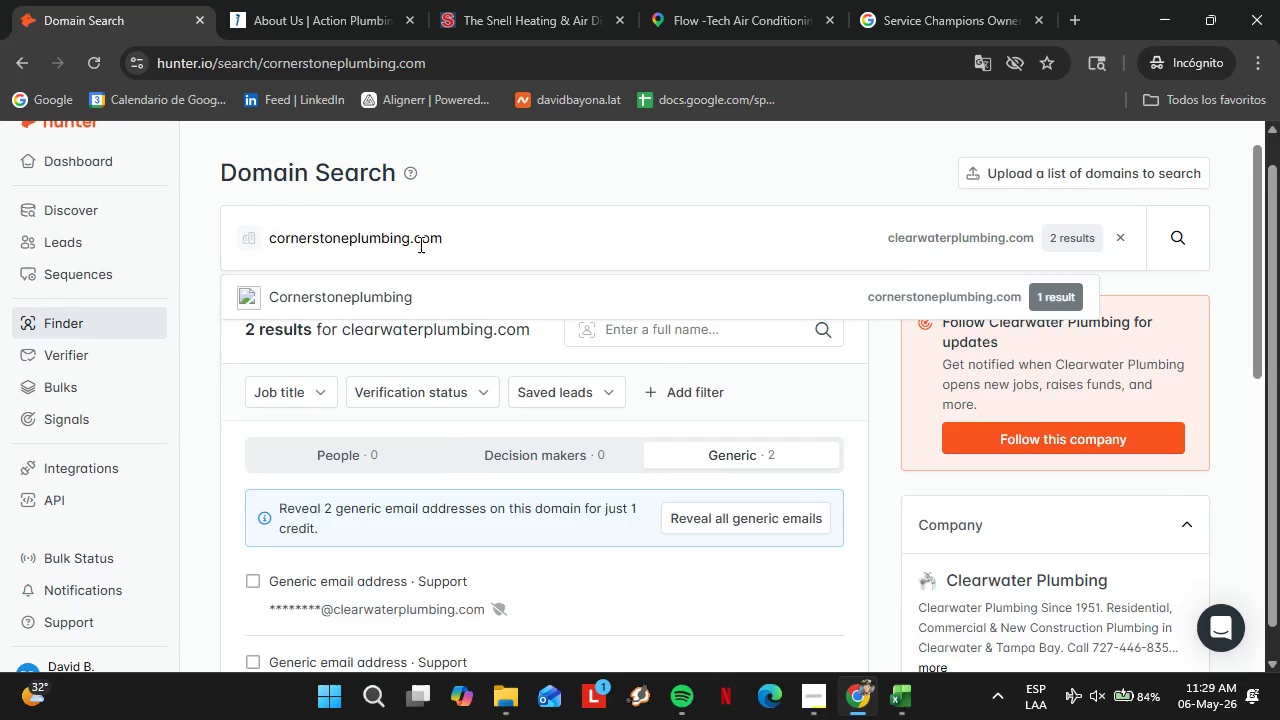 
triple_click([439, 249])
 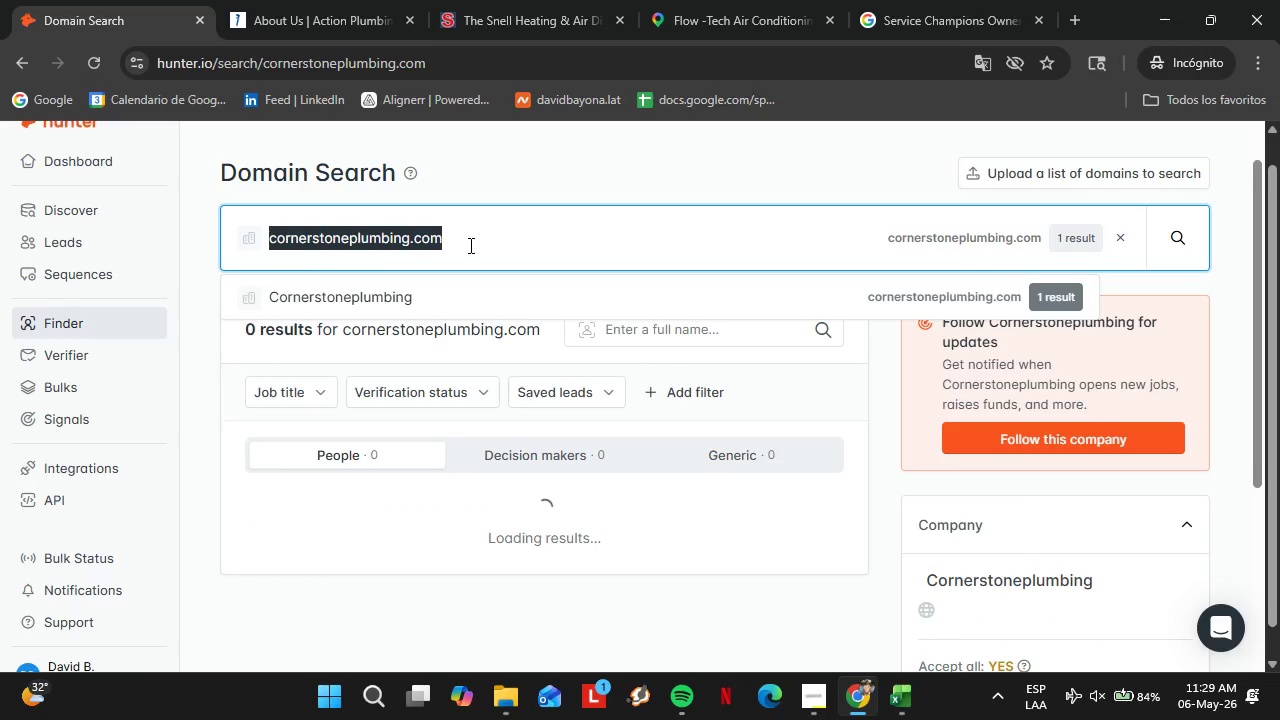 
wait(5.12)
 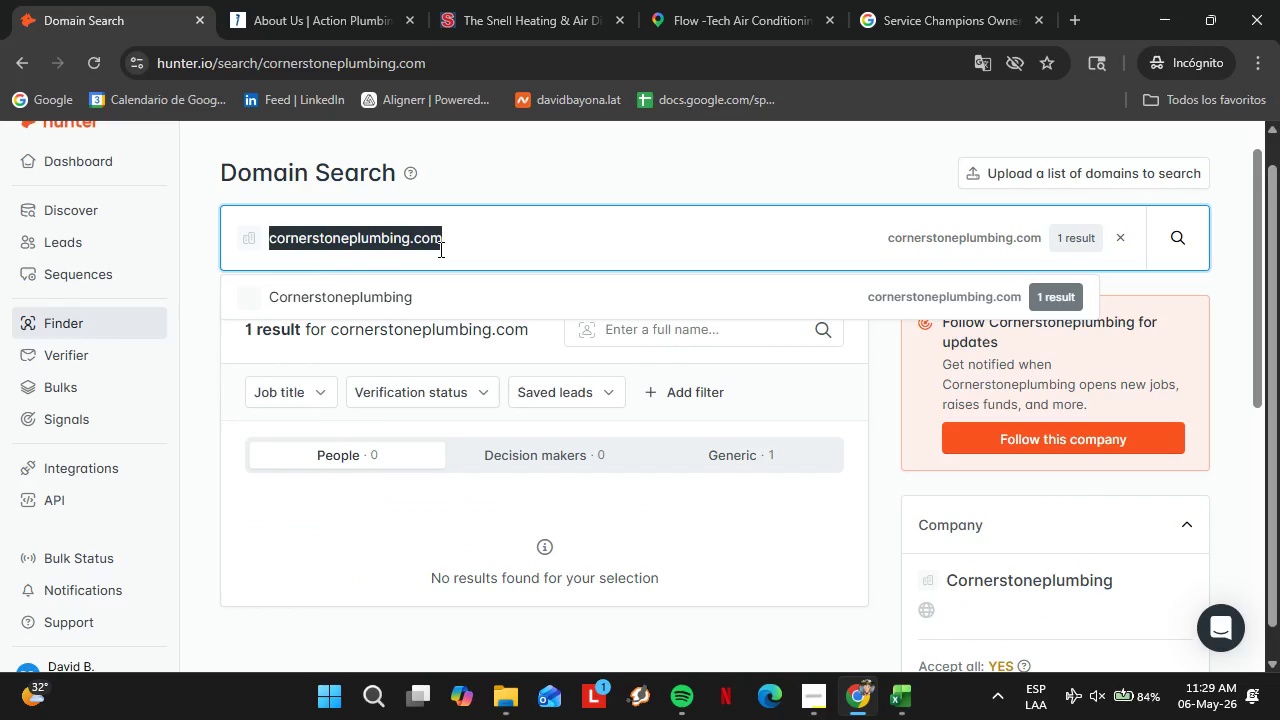 
type(cypressplumbing.com)
 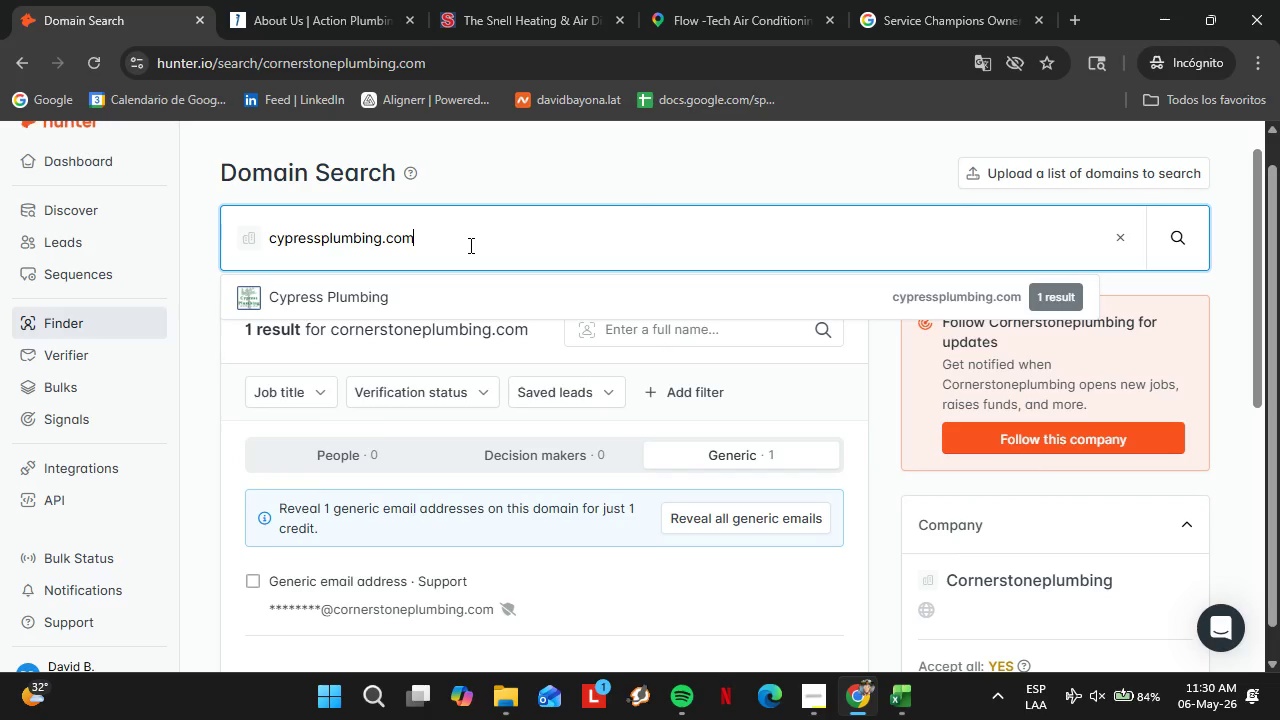 
key(Enter)
 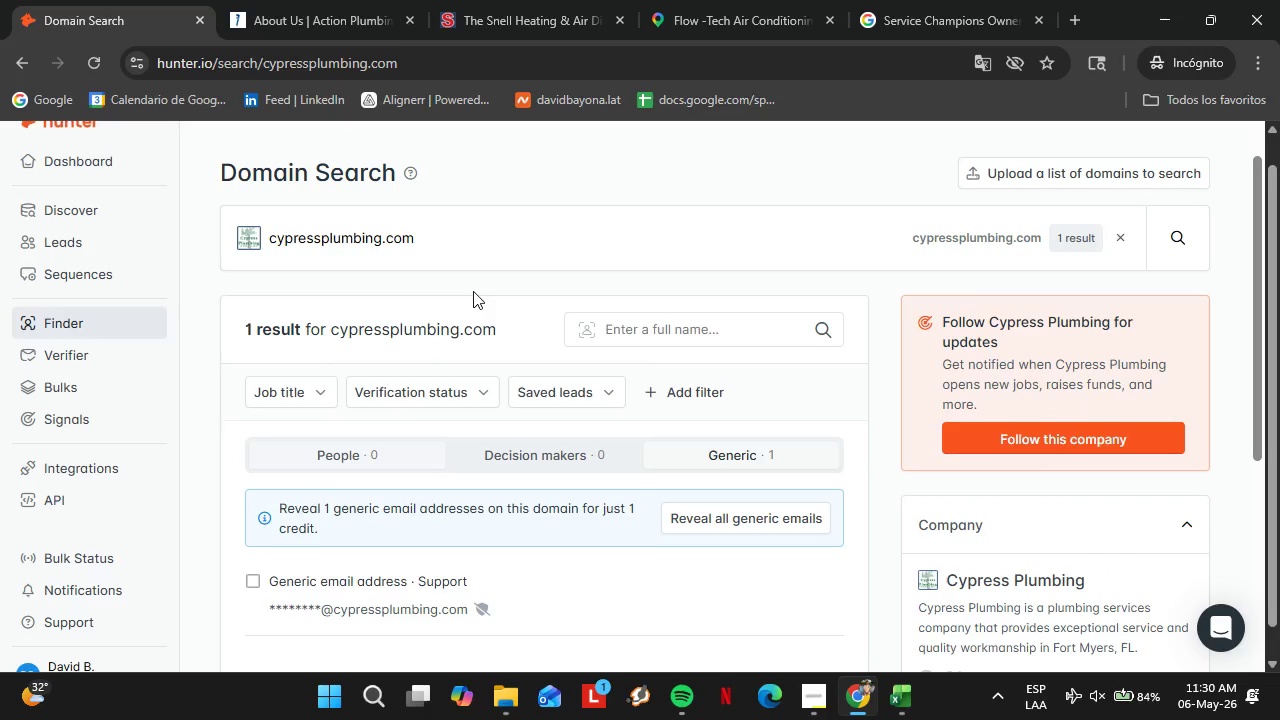 
scroll: coordinate [469, 306], scroll_direction: down, amount: 1.0
 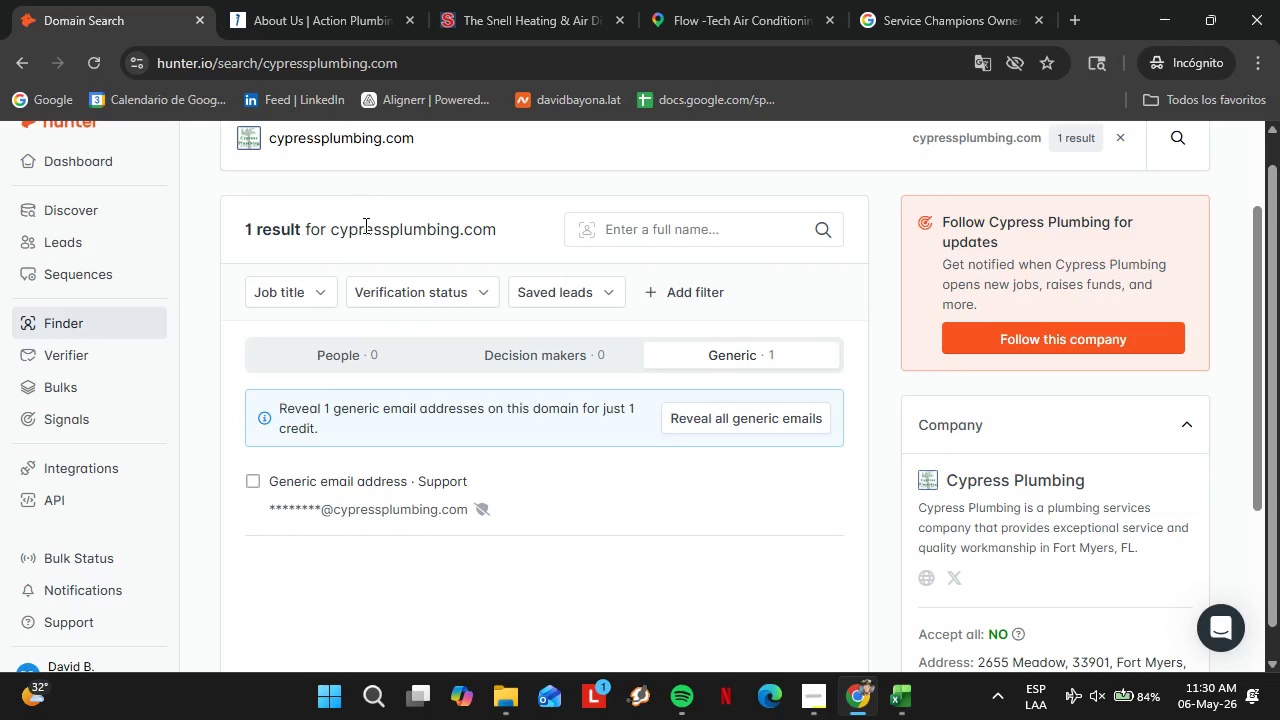 
left_click([372, 238])
 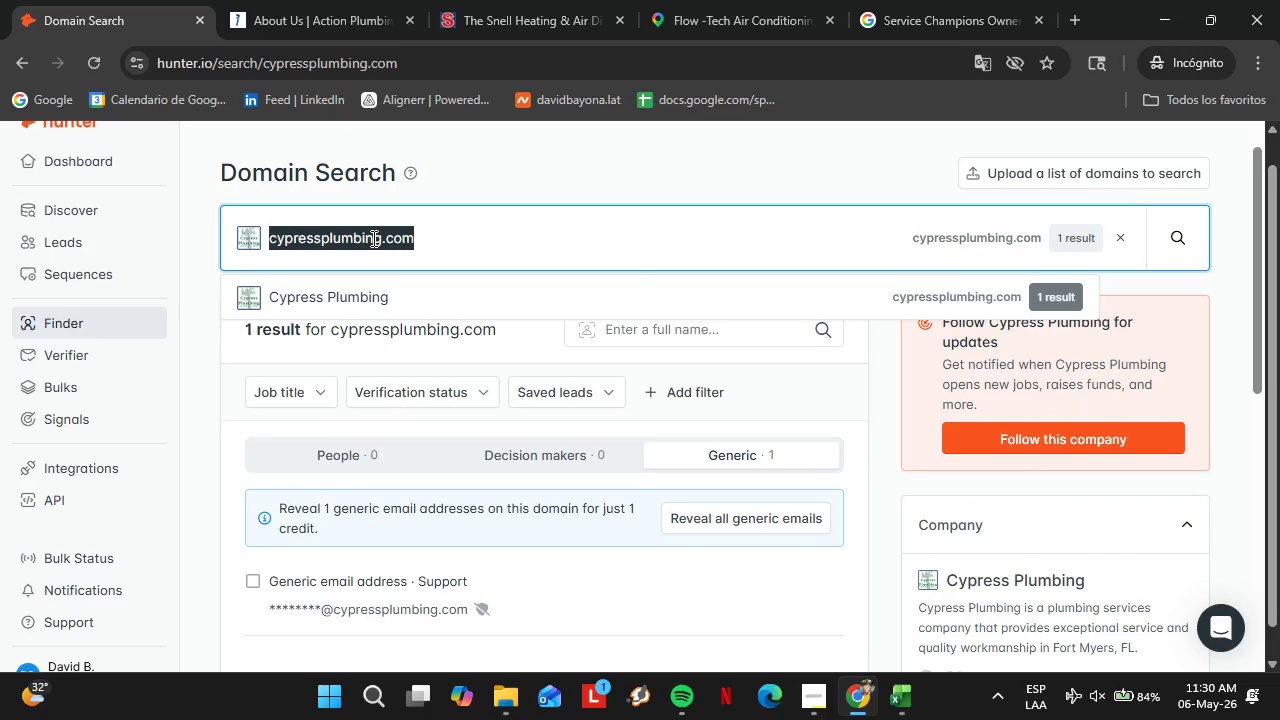 
scroll: coordinate [364, 225], scroll_direction: up, amount: 1.0
 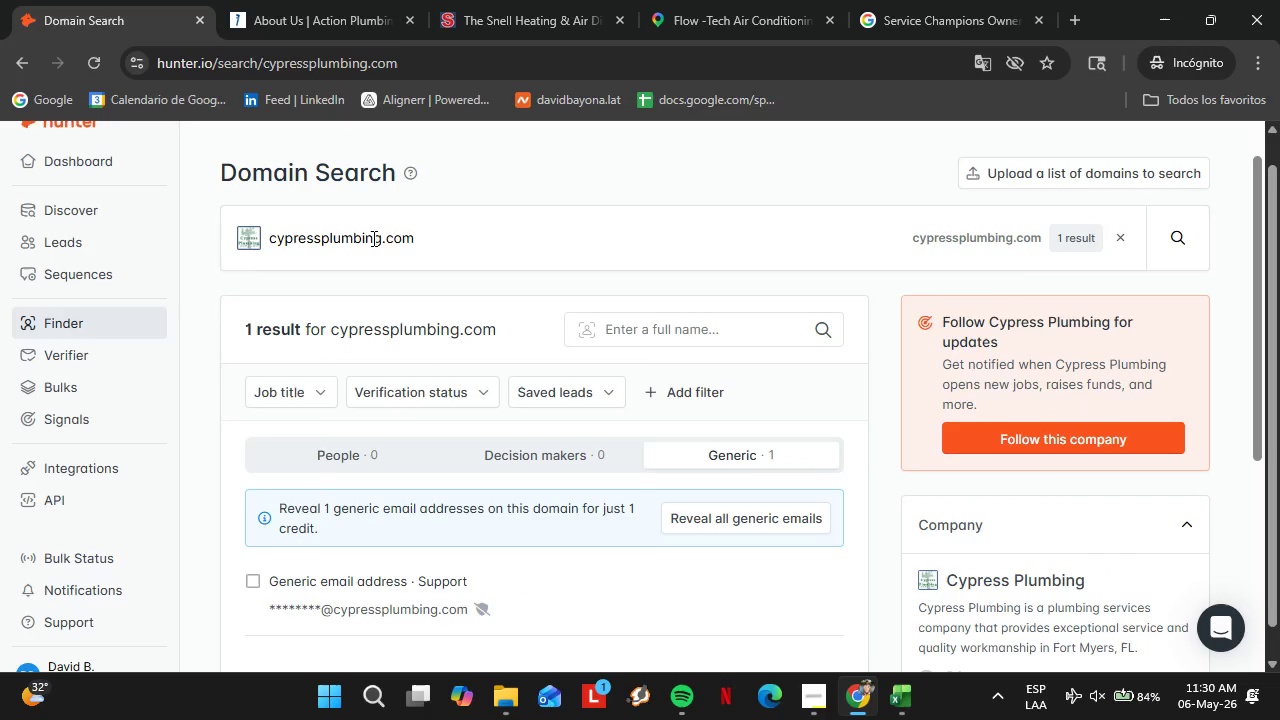 
double_click([372, 238])
 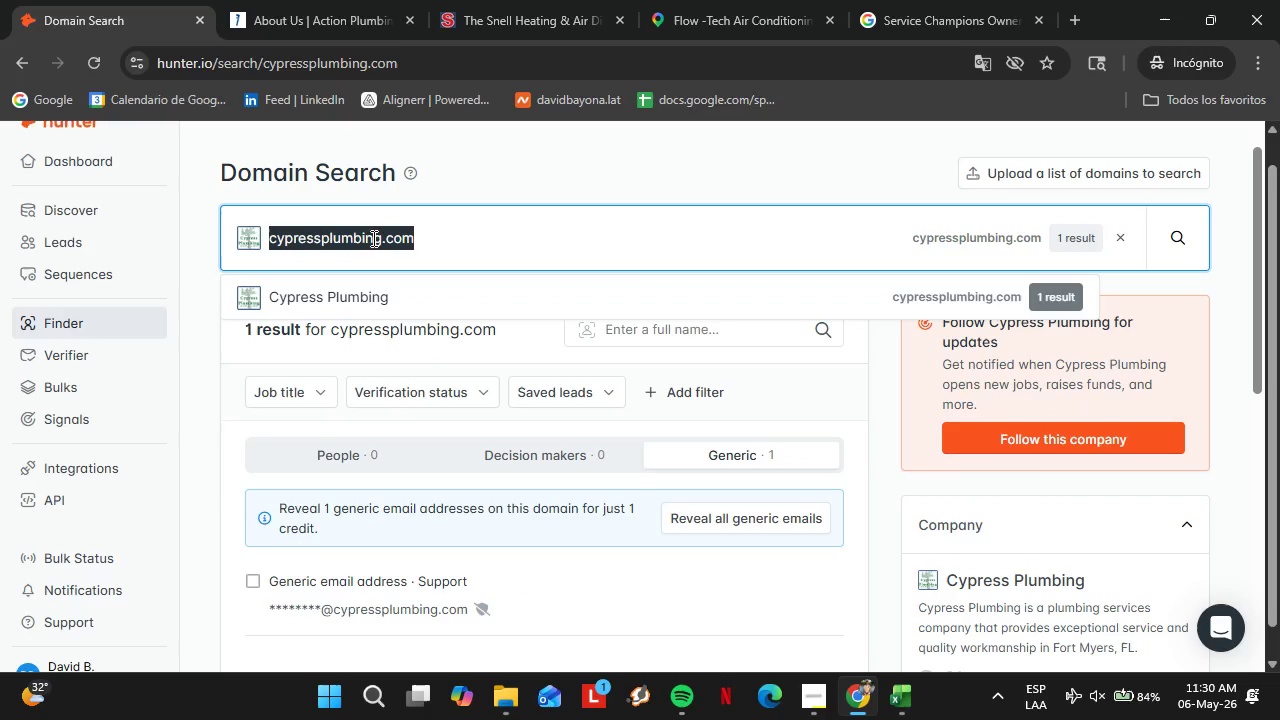 
triple_click([372, 238])
 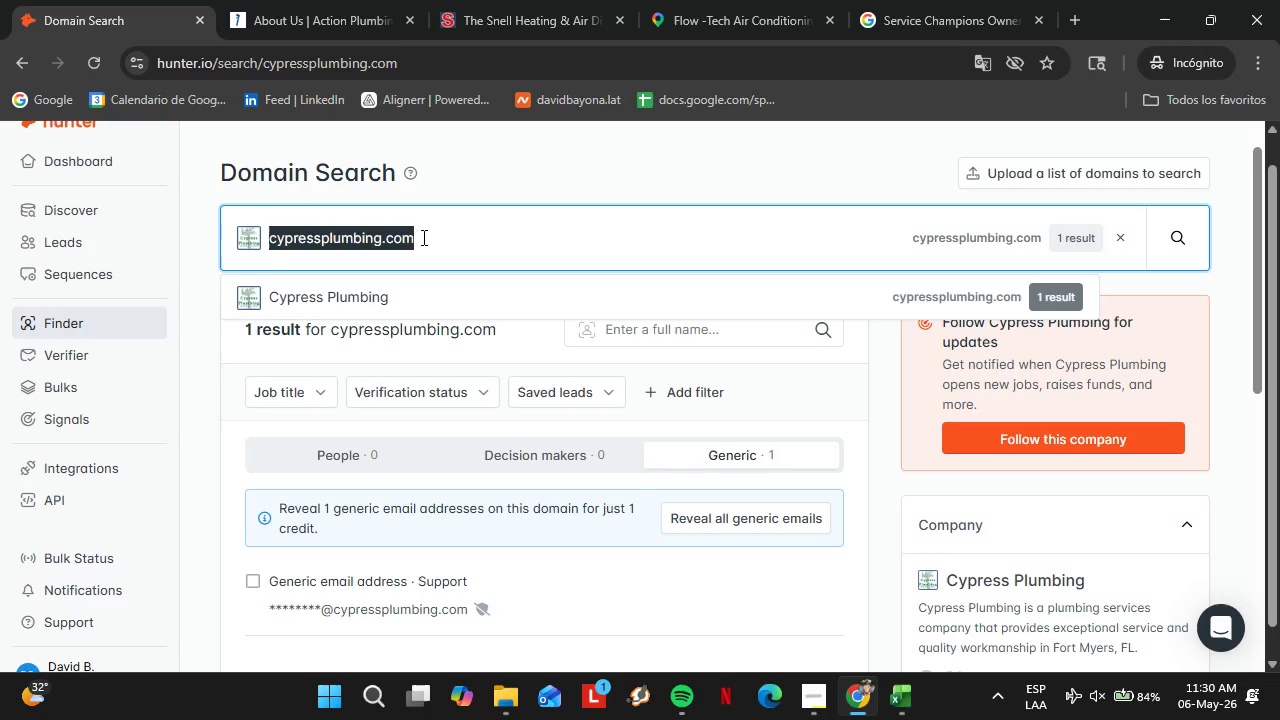 
type(dely)
key(Backspace)
type(taplumbing.com)
 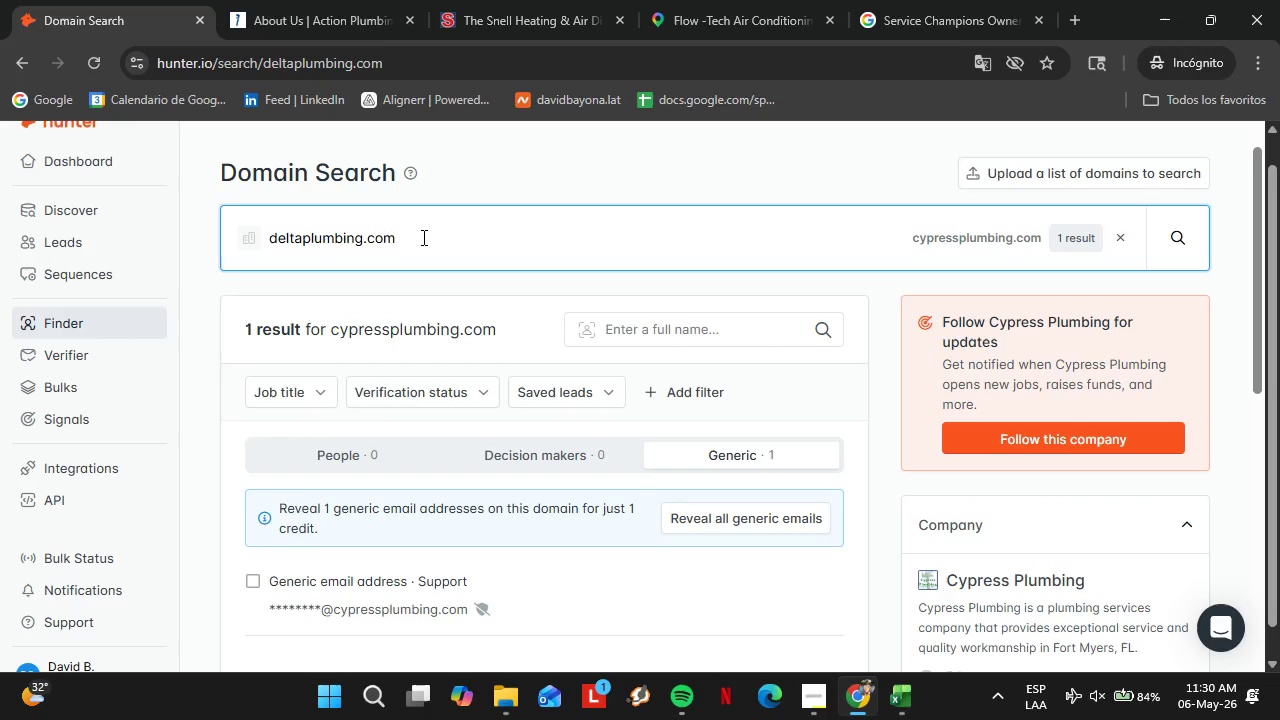 
key(Enter)
 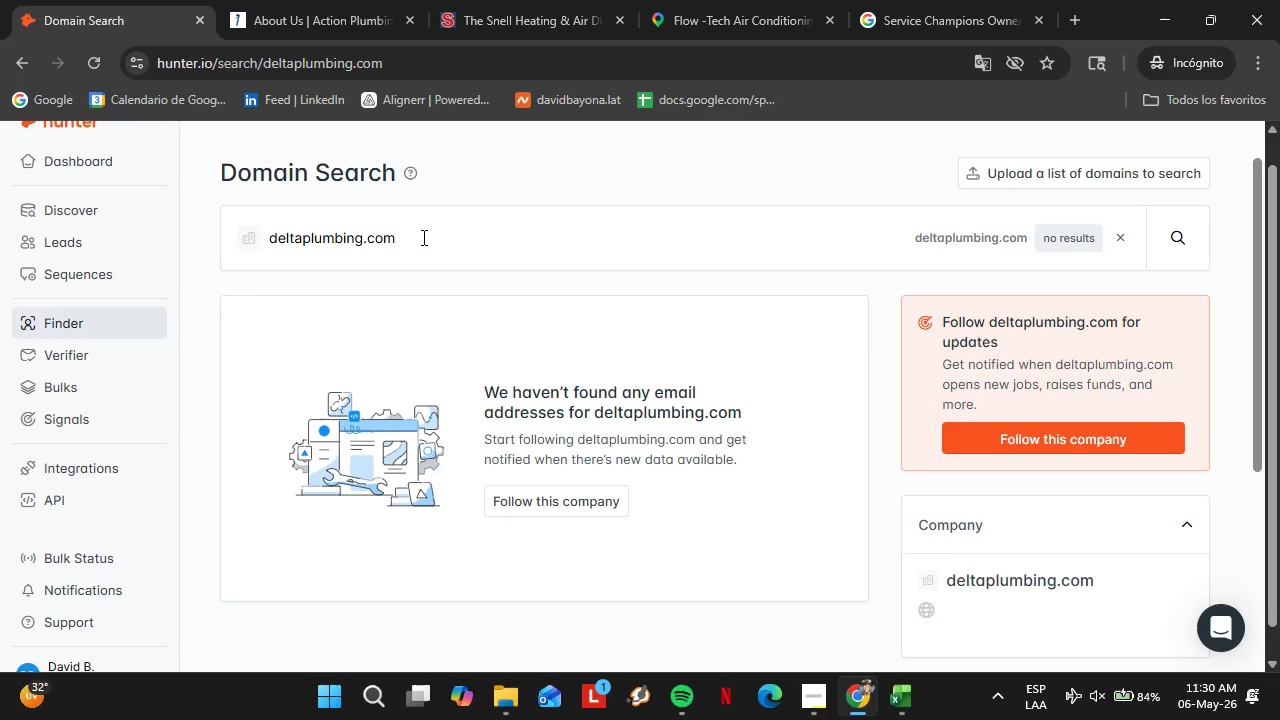 
wait(24.31)
 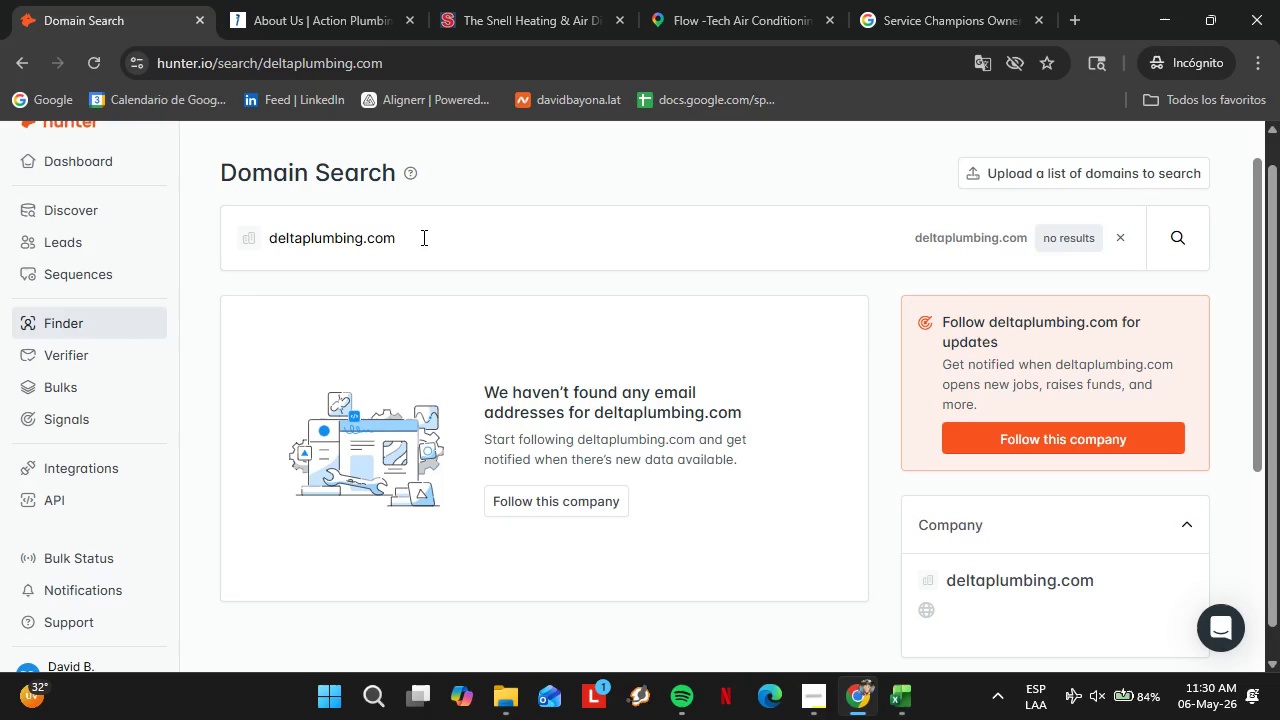 
double_click([422, 237])
 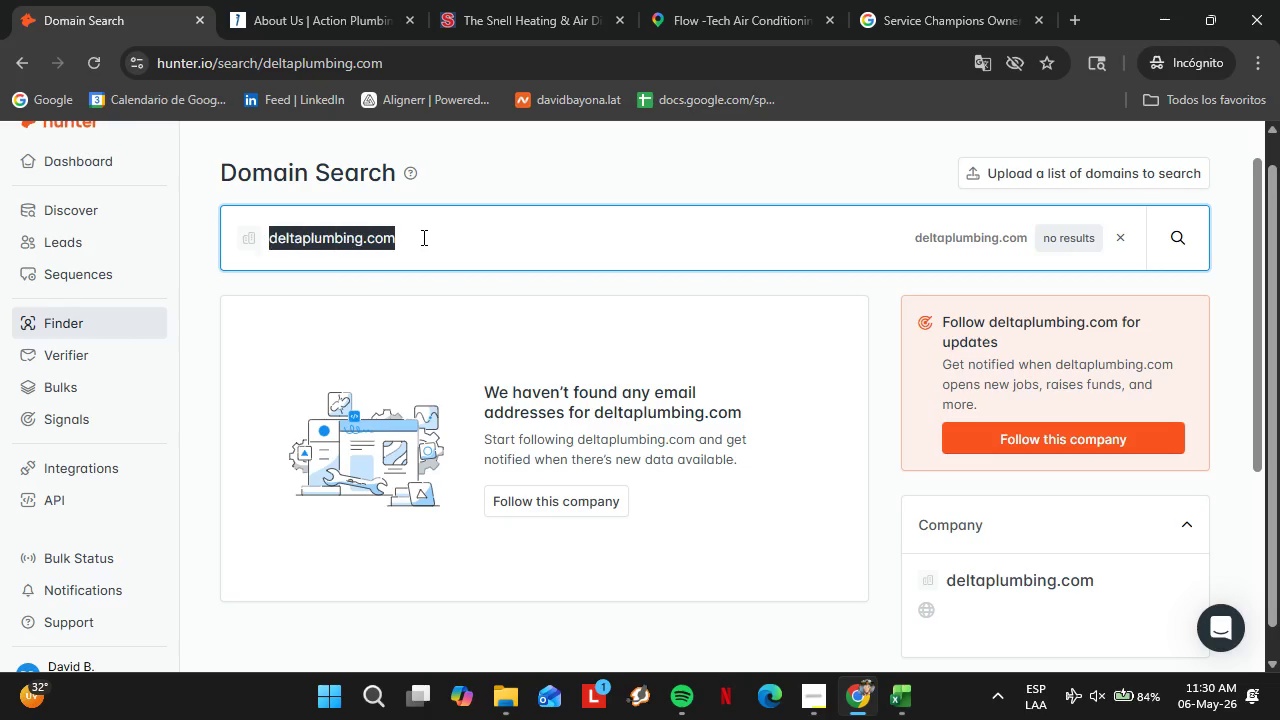 
triple_click([422, 237])
 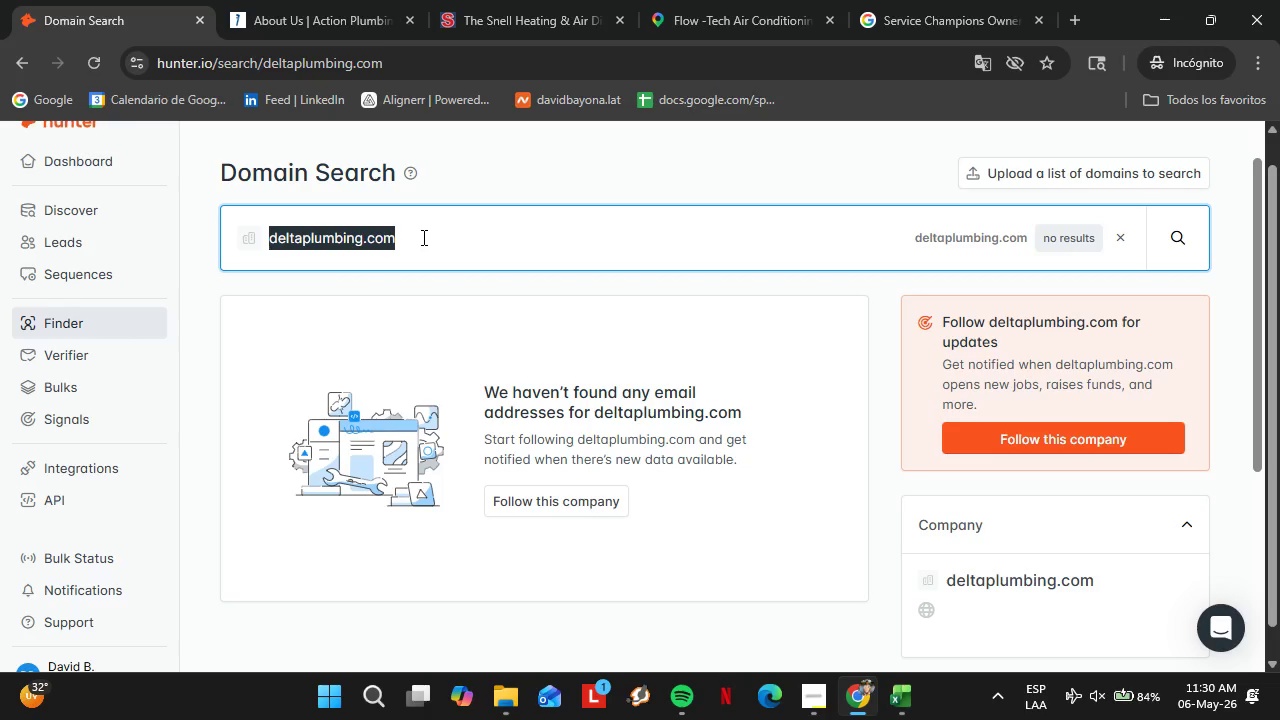 
type(dependea)
key(Backspace)
key(Backspace)
type(a)
 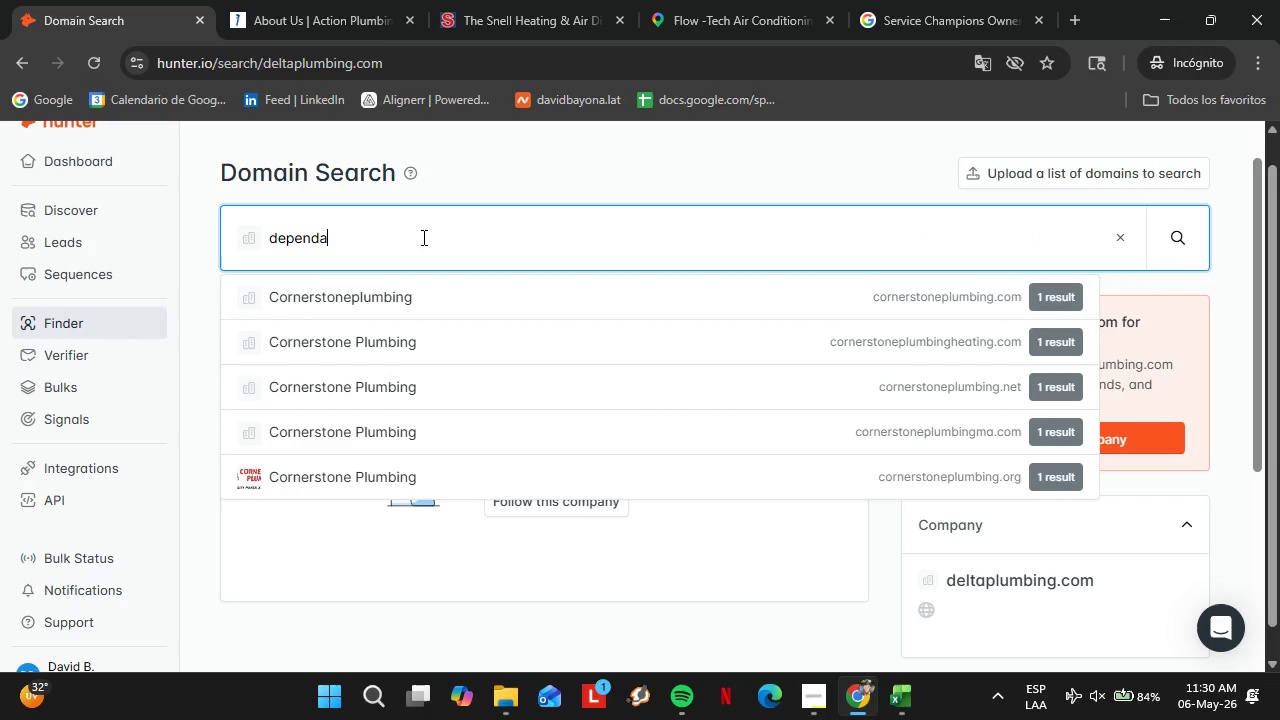 
type(bleplumbing.com)
 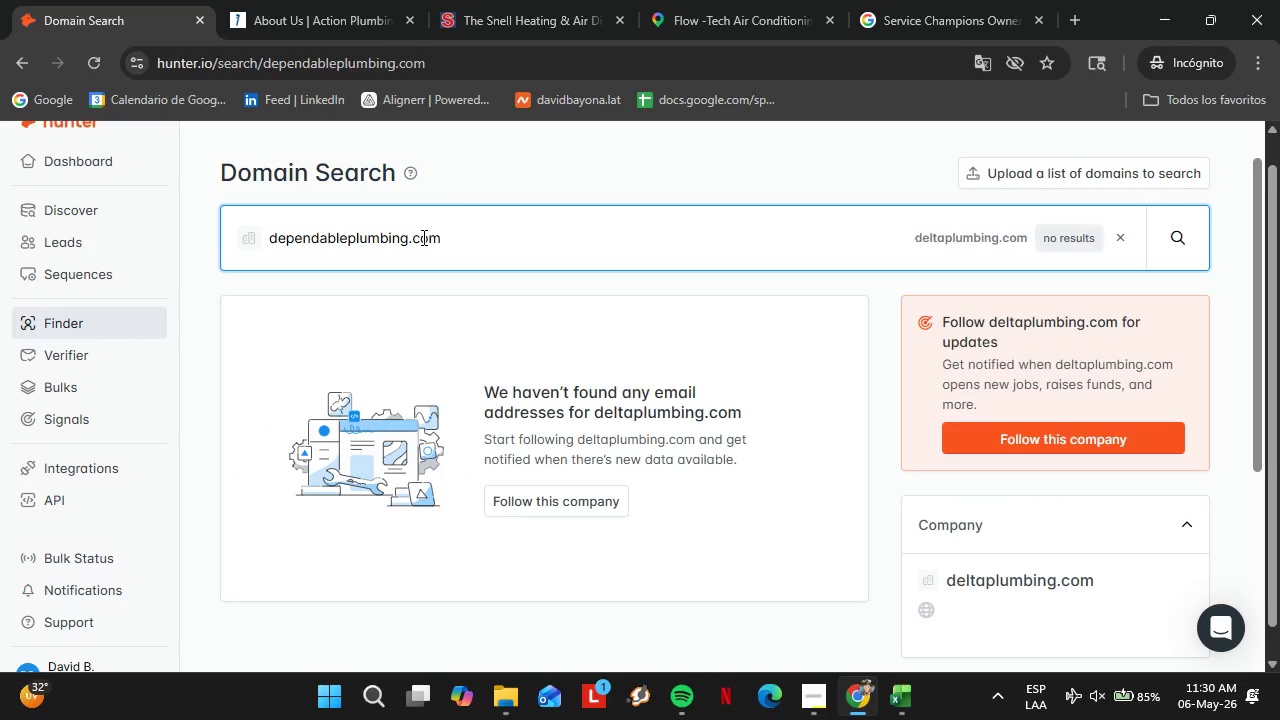 
key(Enter)
 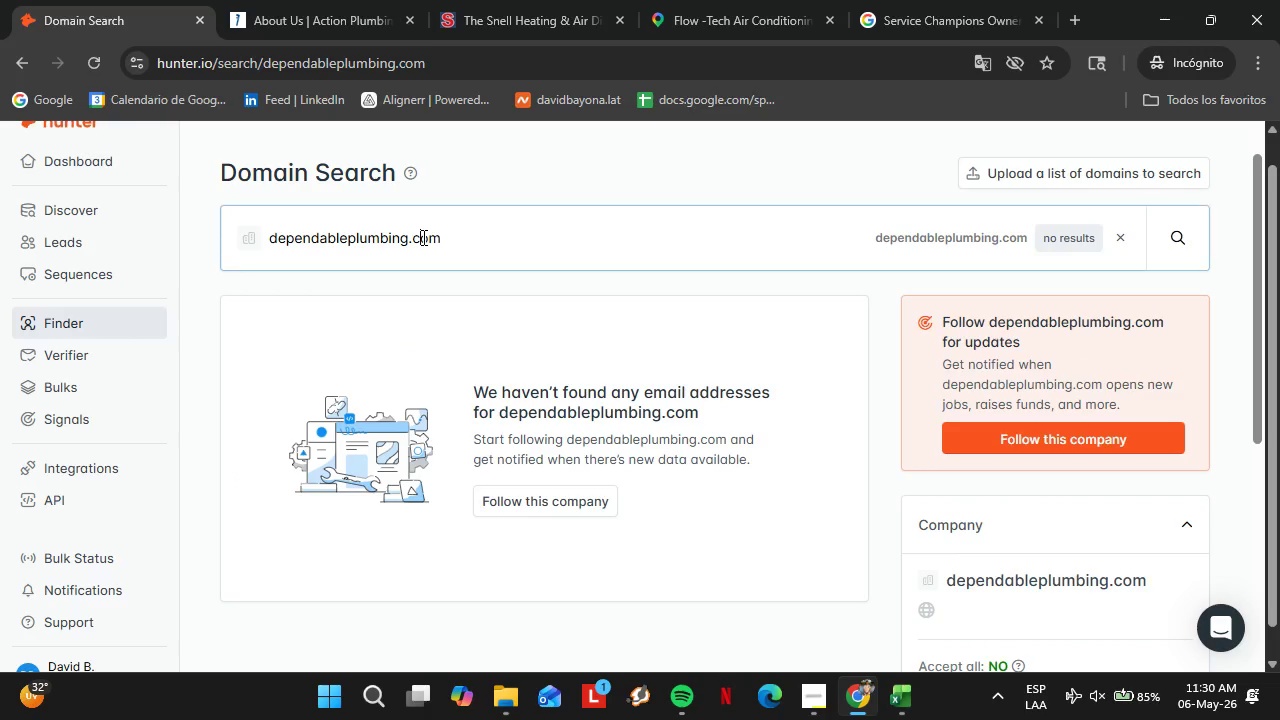 
double_click([422, 237])
 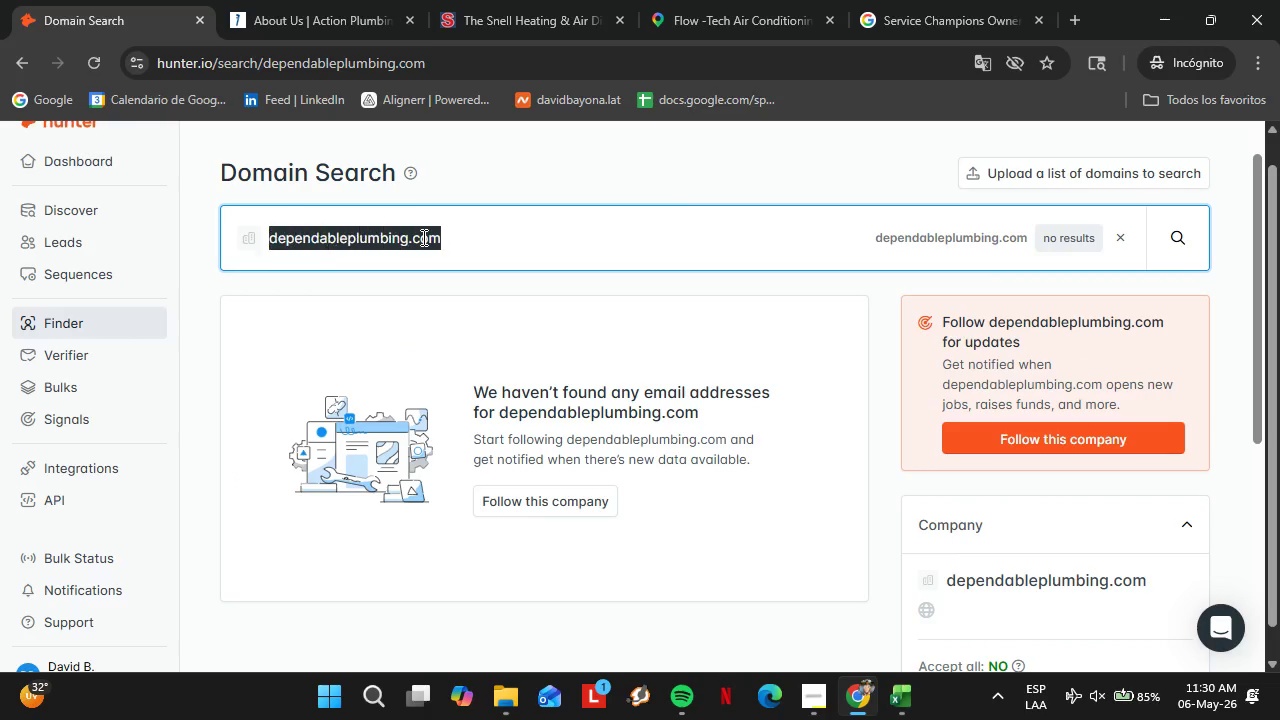 
triple_click([422, 237])
 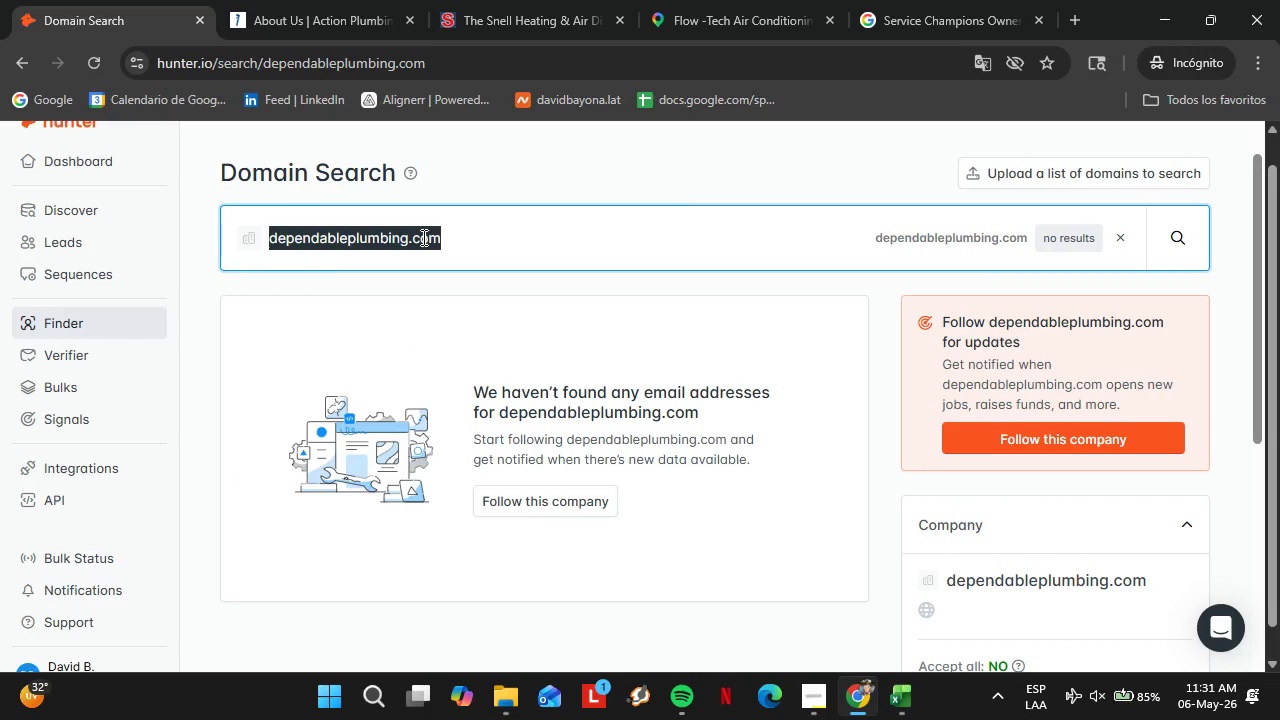 
type(diamondplumbing.com)
 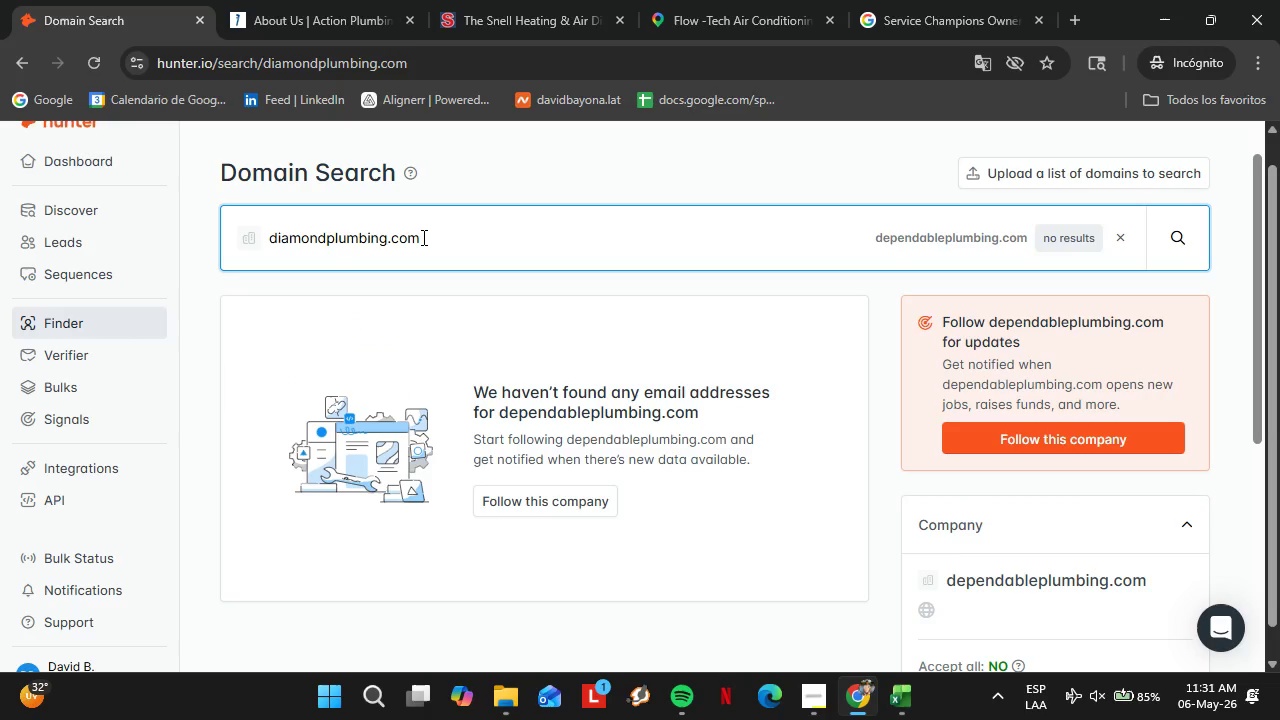 
key(Enter)
 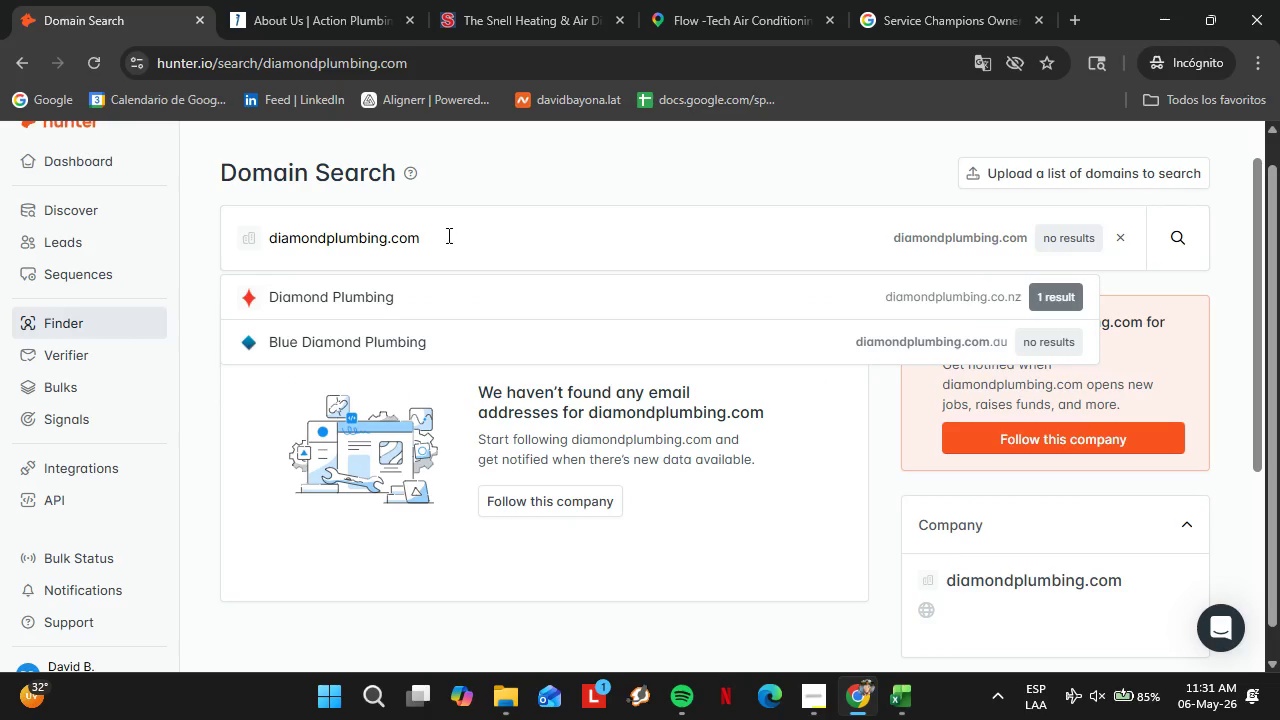 
double_click([488, 236])
 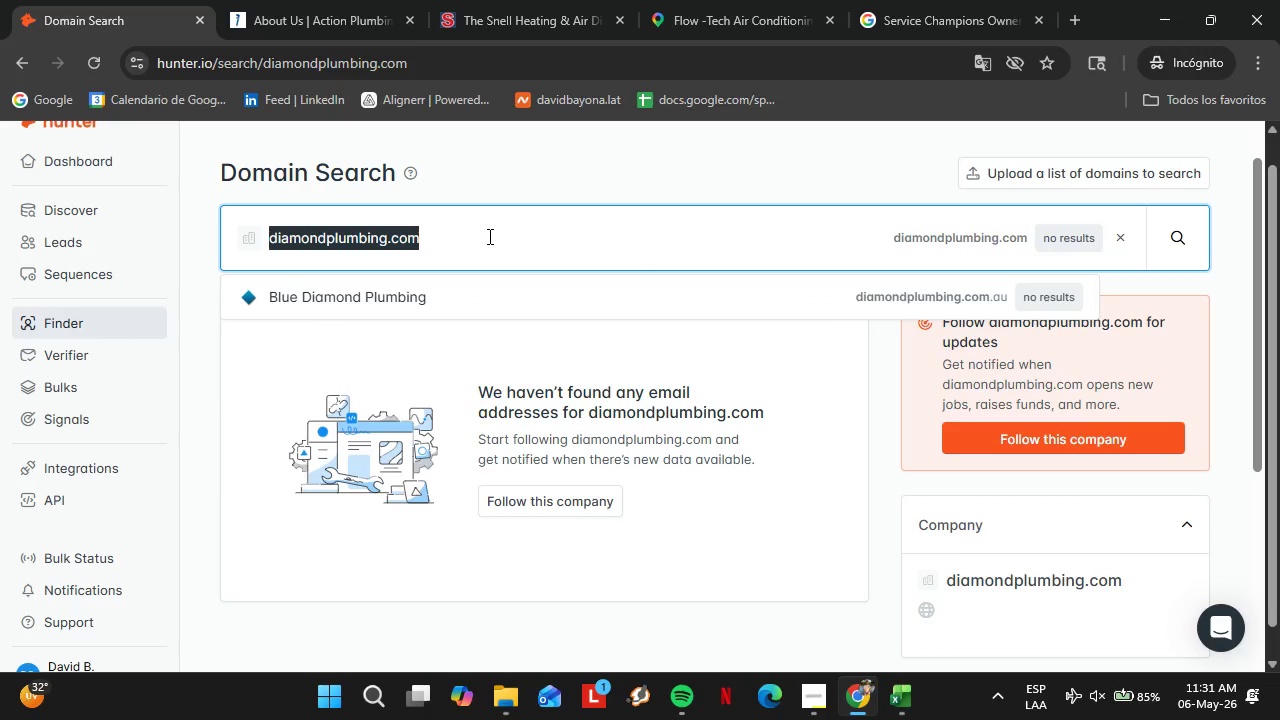 
triple_click([488, 236])
 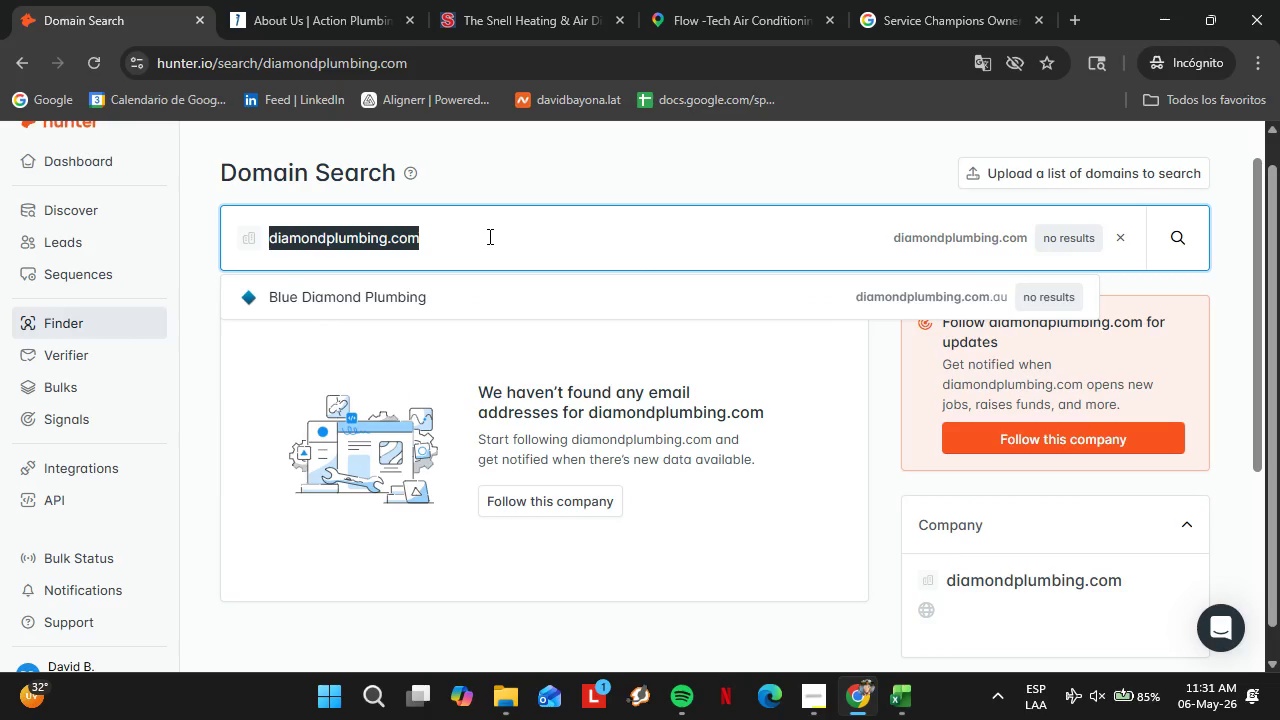 
triple_click([488, 236])
 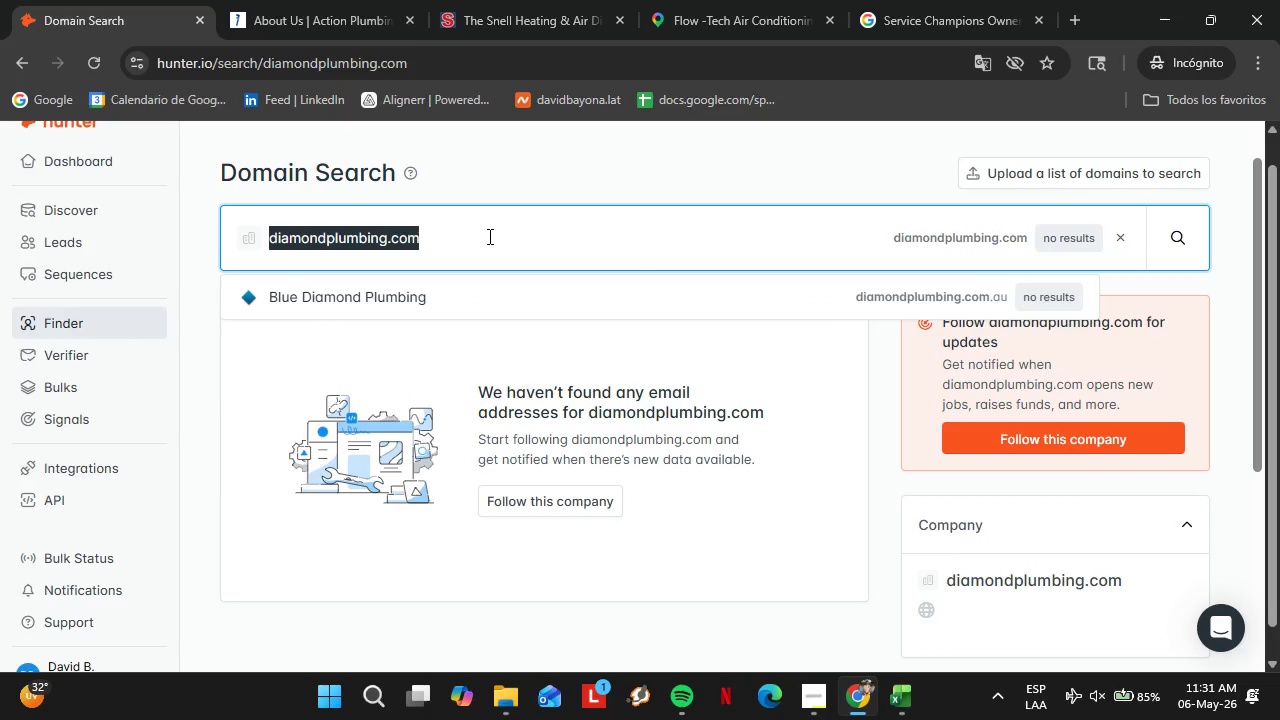 
type(eagleplumbing.com)
 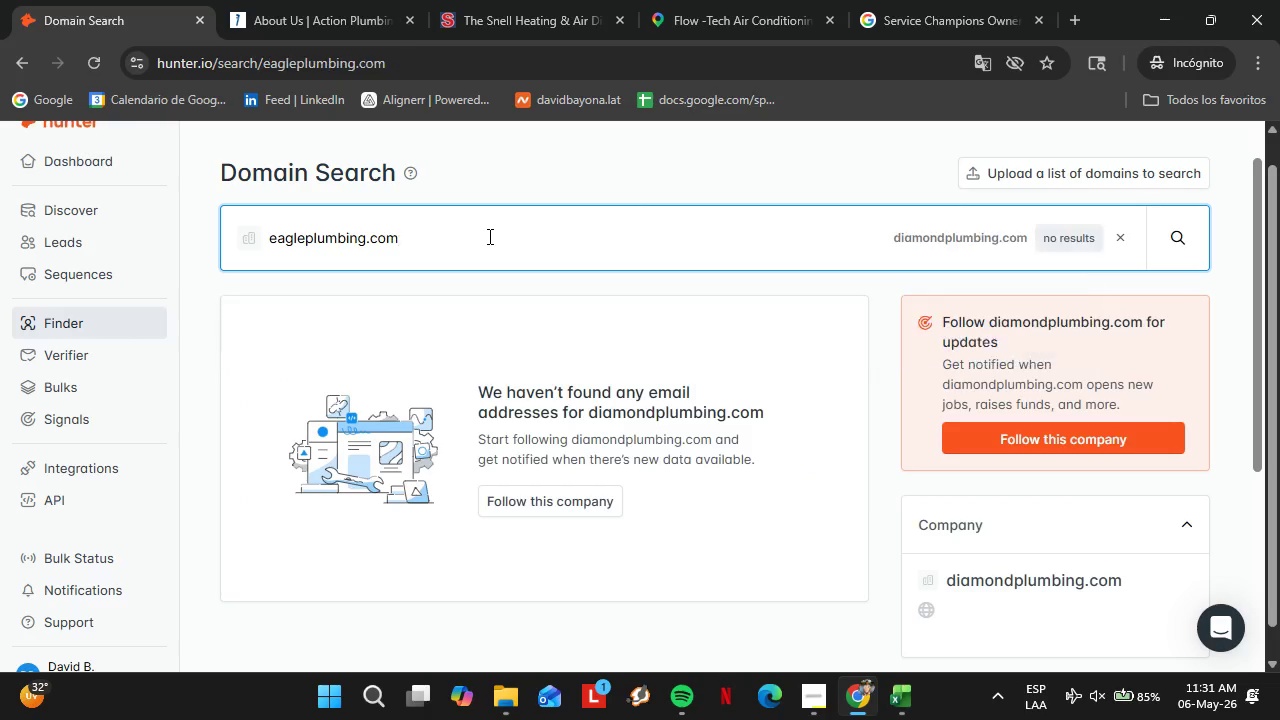 
key(Enter)
 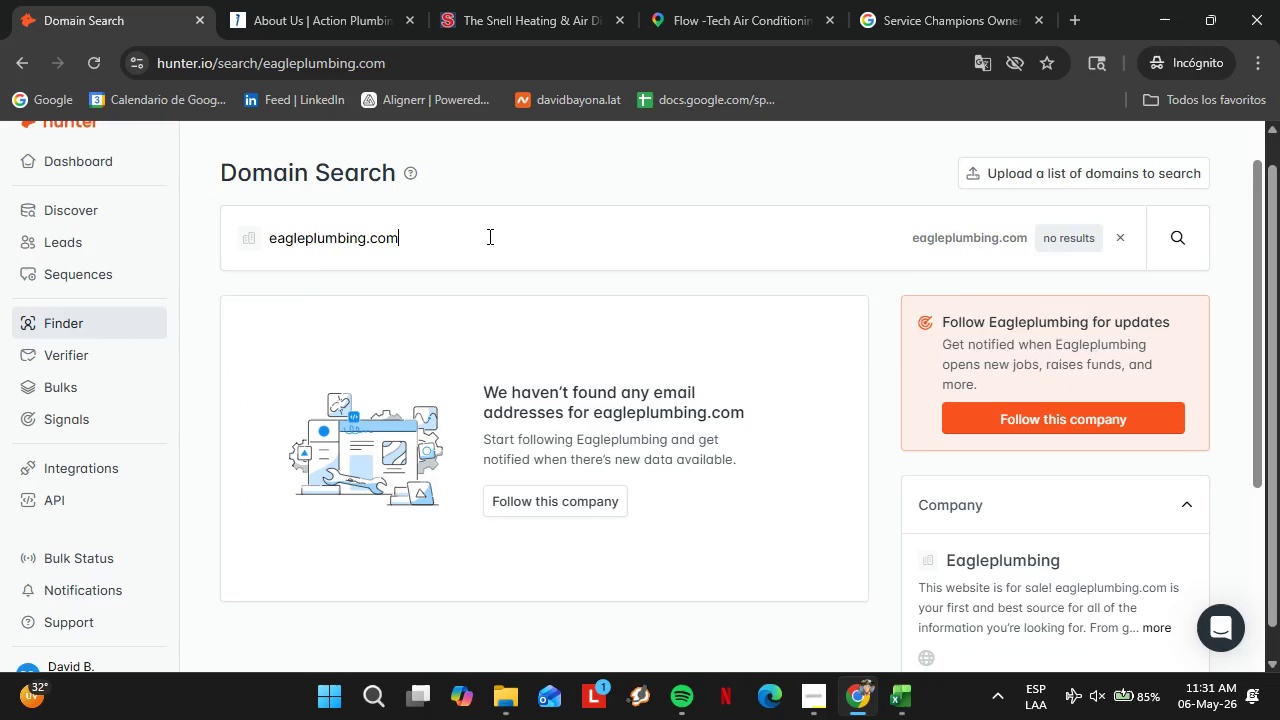 
double_click([488, 236])
 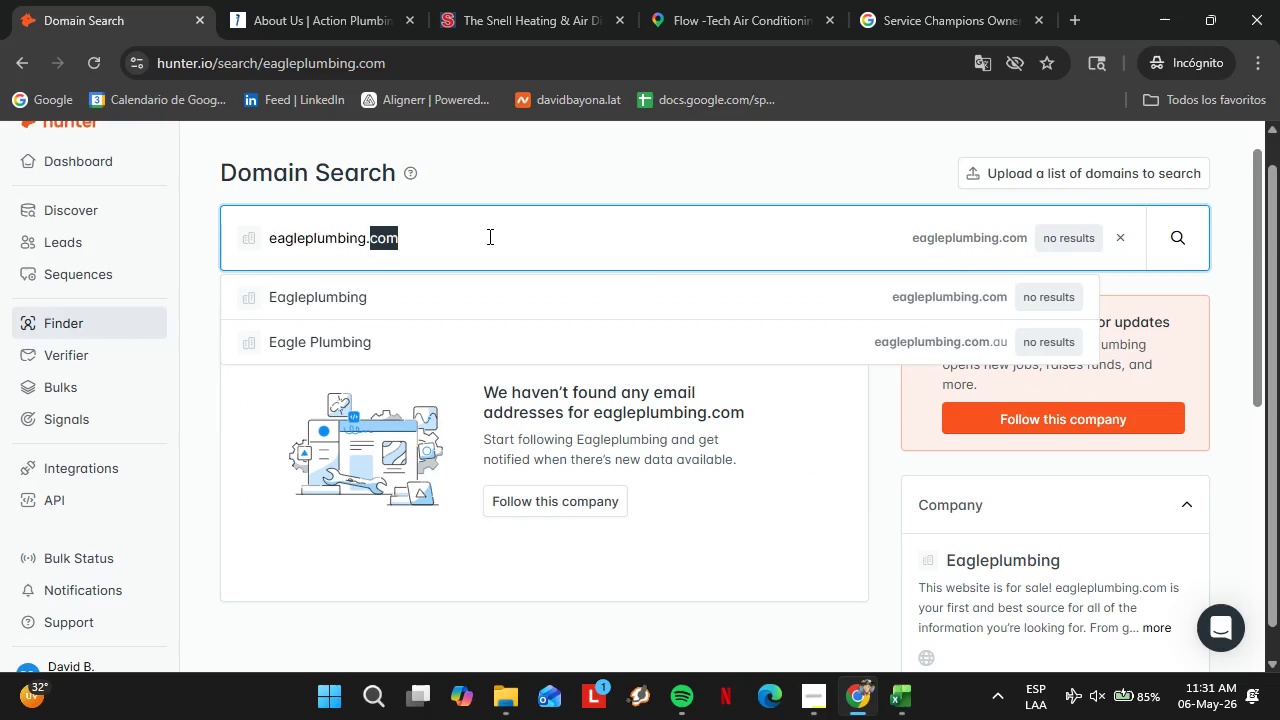 
triple_click([488, 236])
 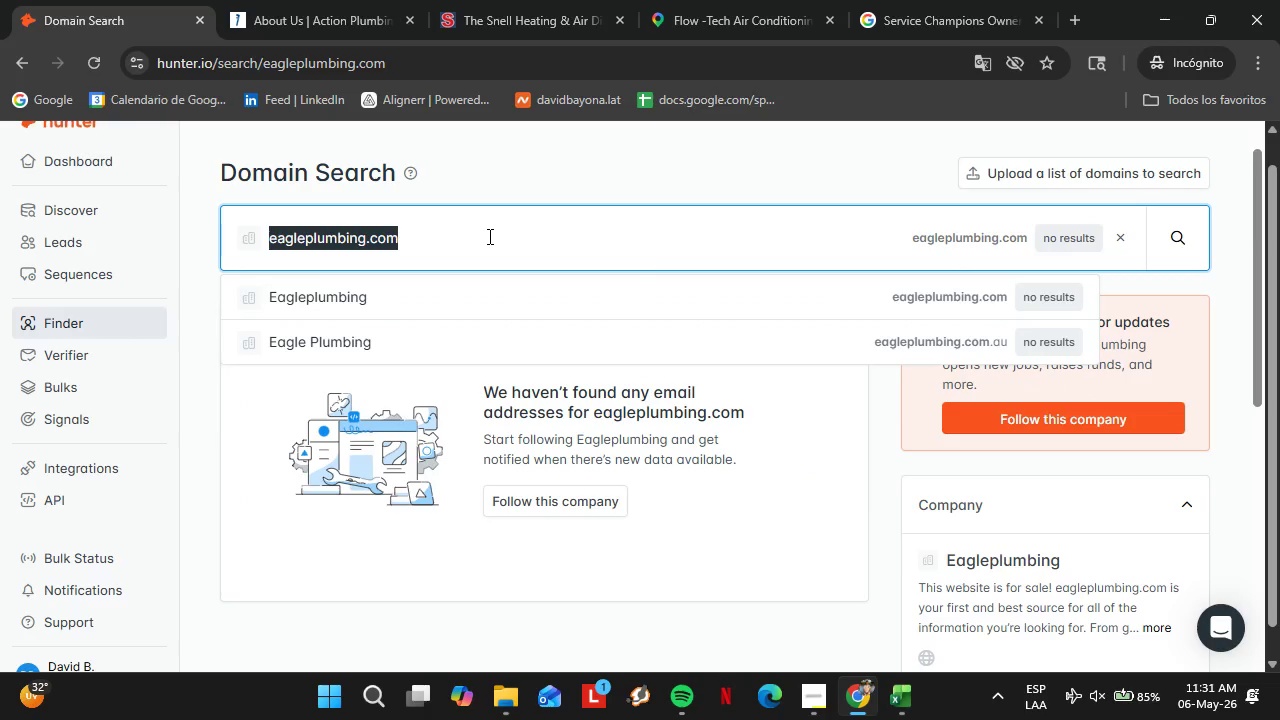 
type(eco-plumbers.com)
 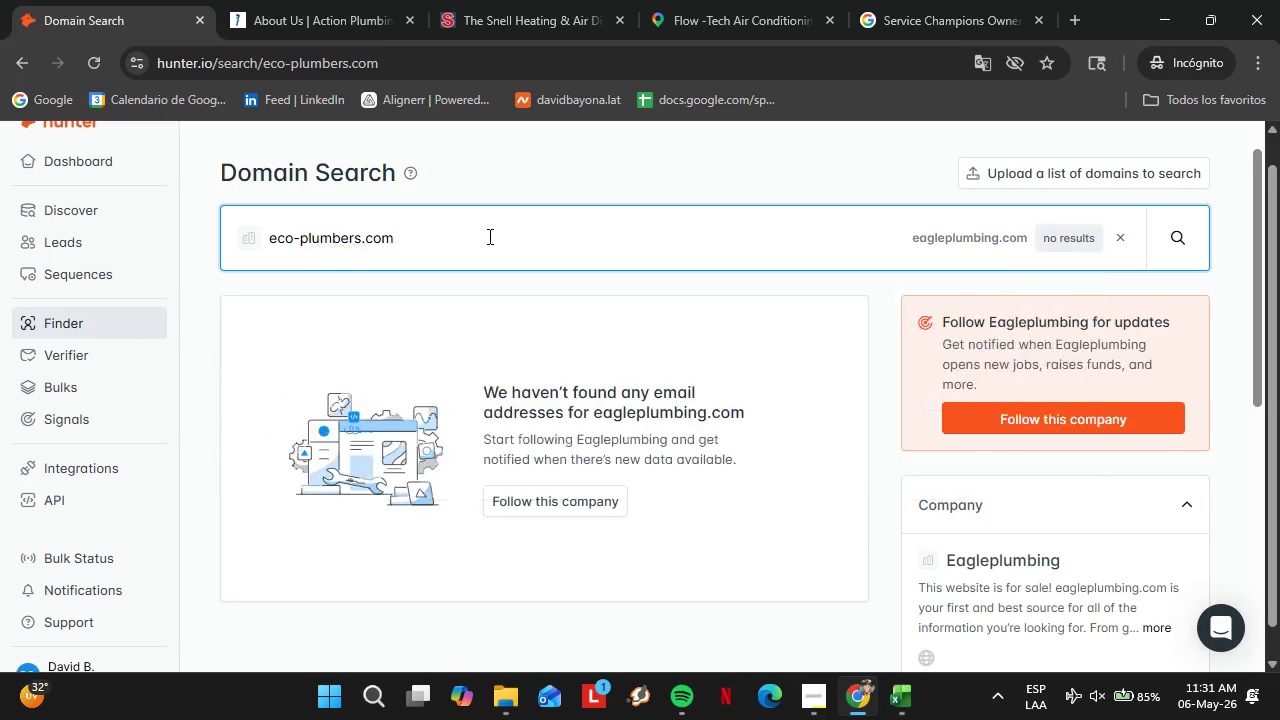 
key(Enter)
 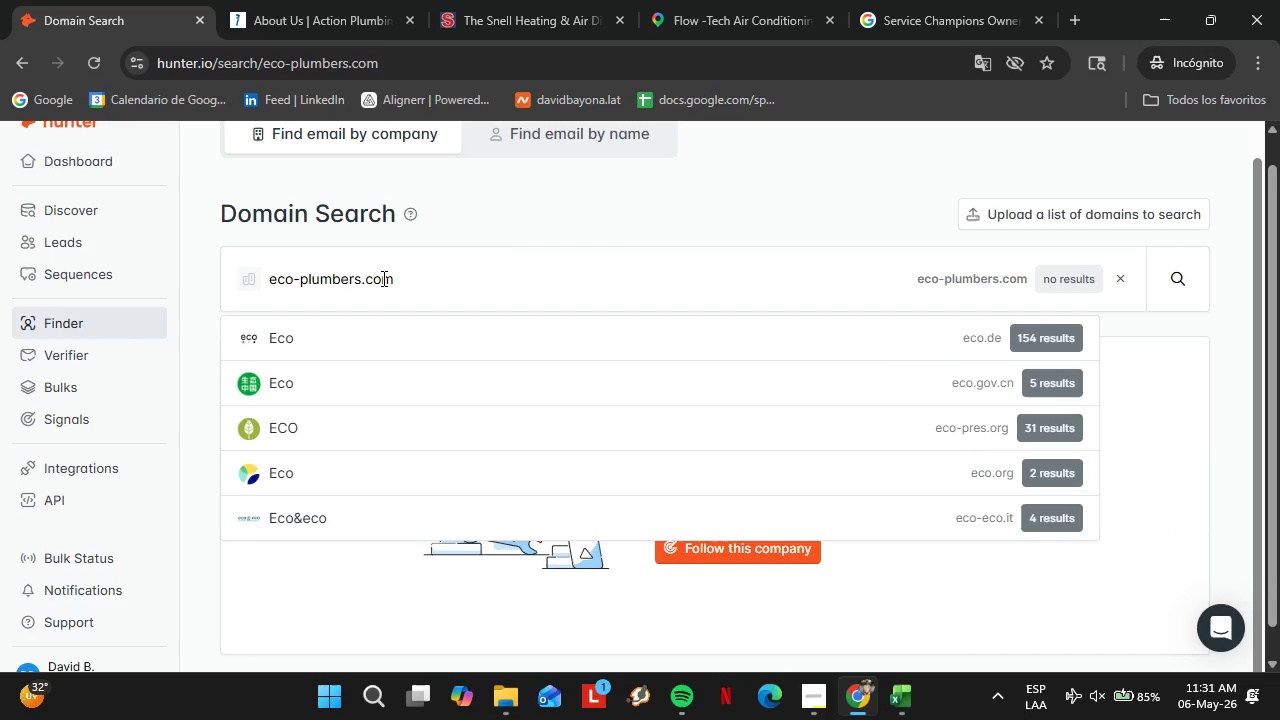 
double_click([382, 278])
 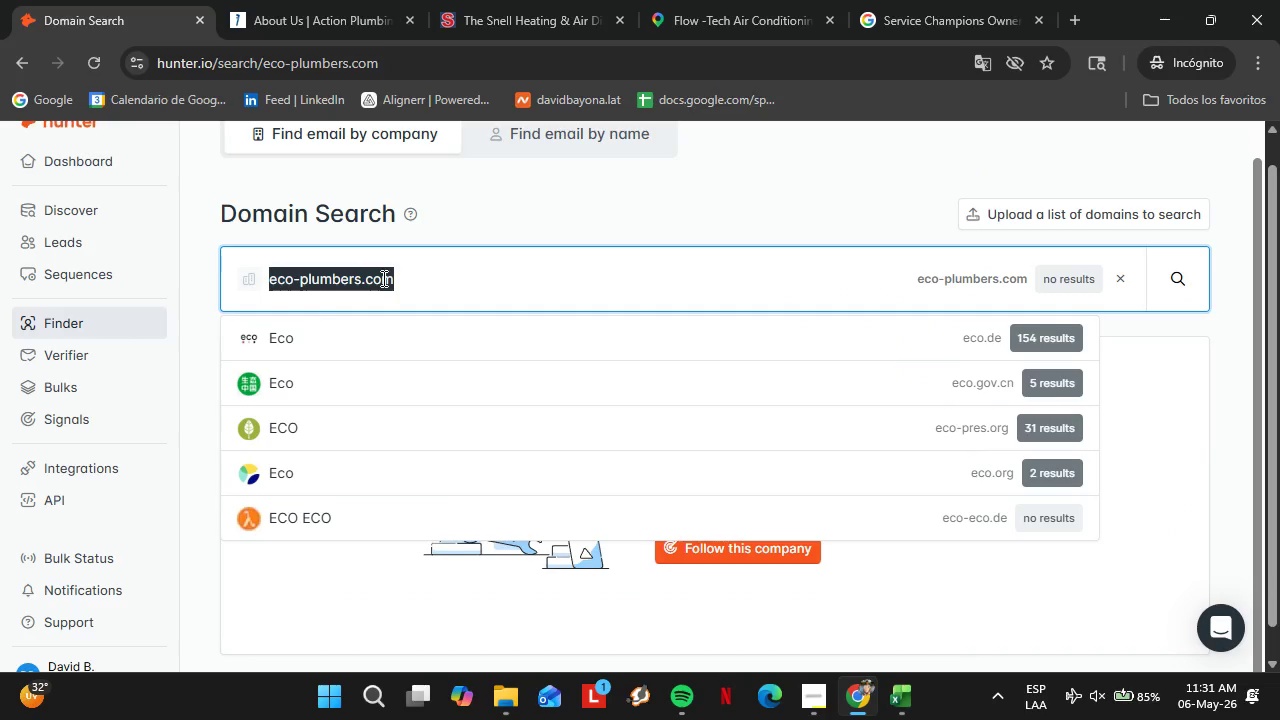 
triple_click([382, 278])
 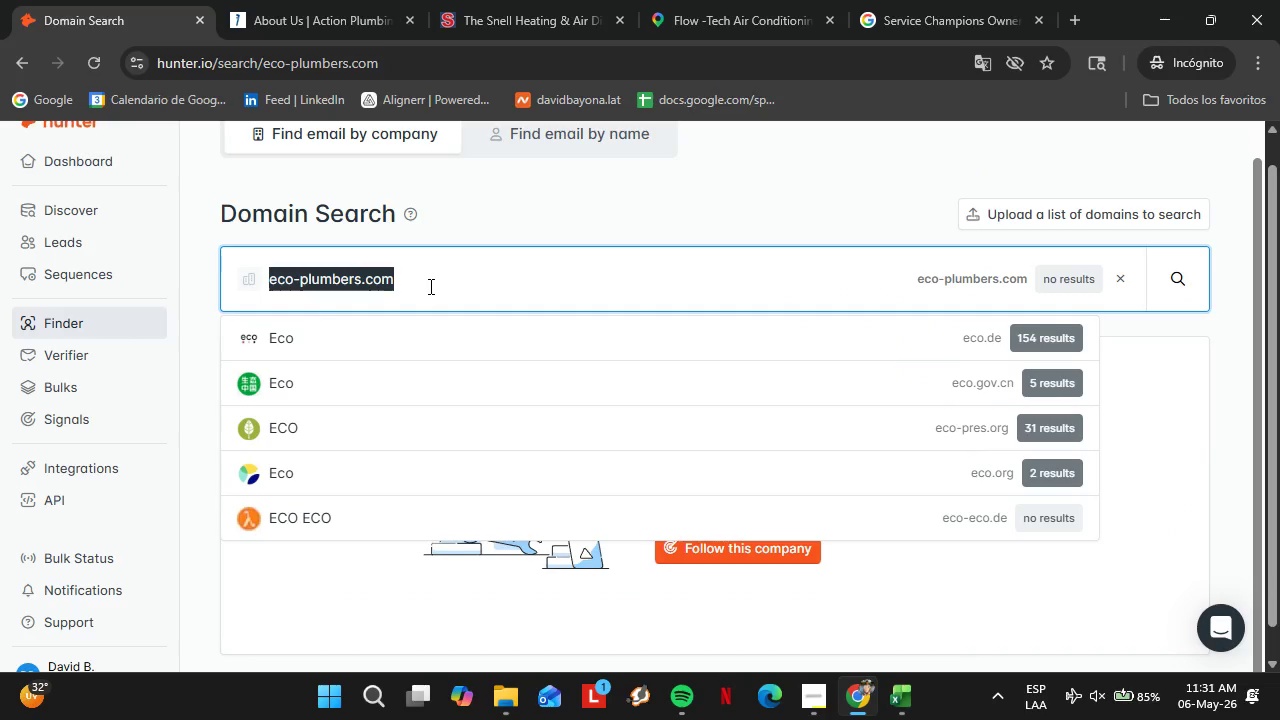 
type(firstcallplumbing.com)
 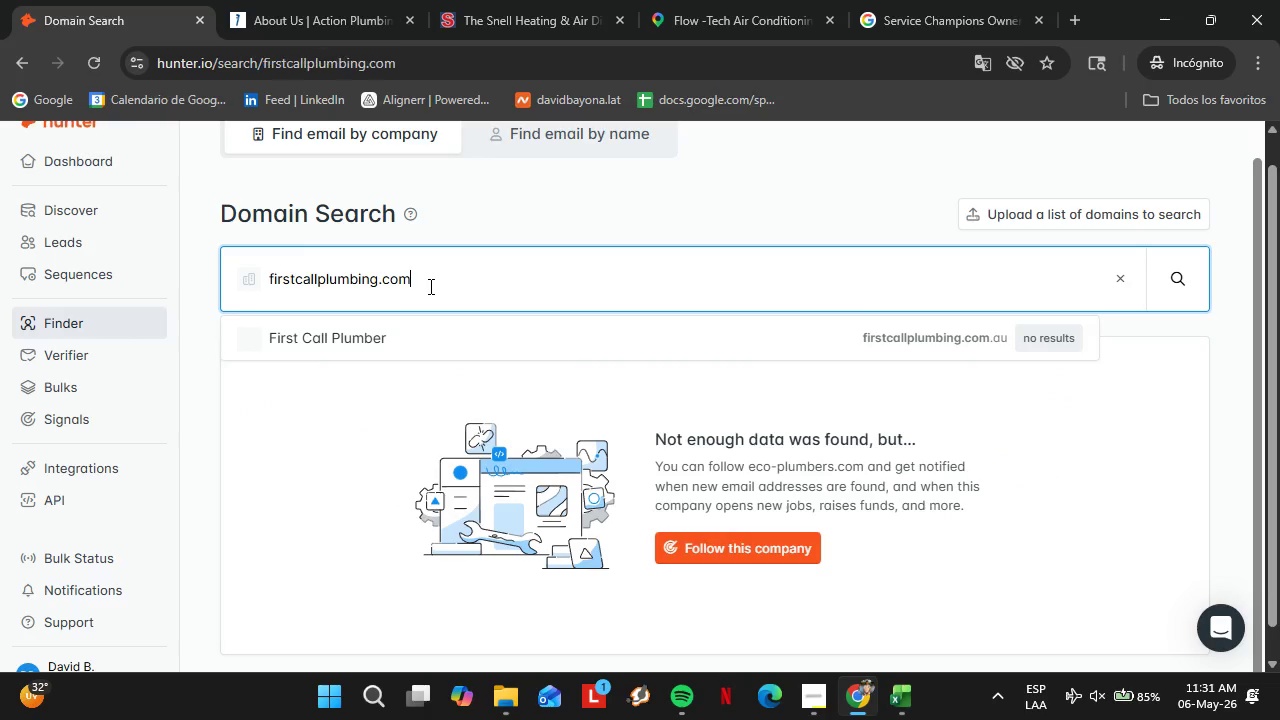 
key(Enter)
 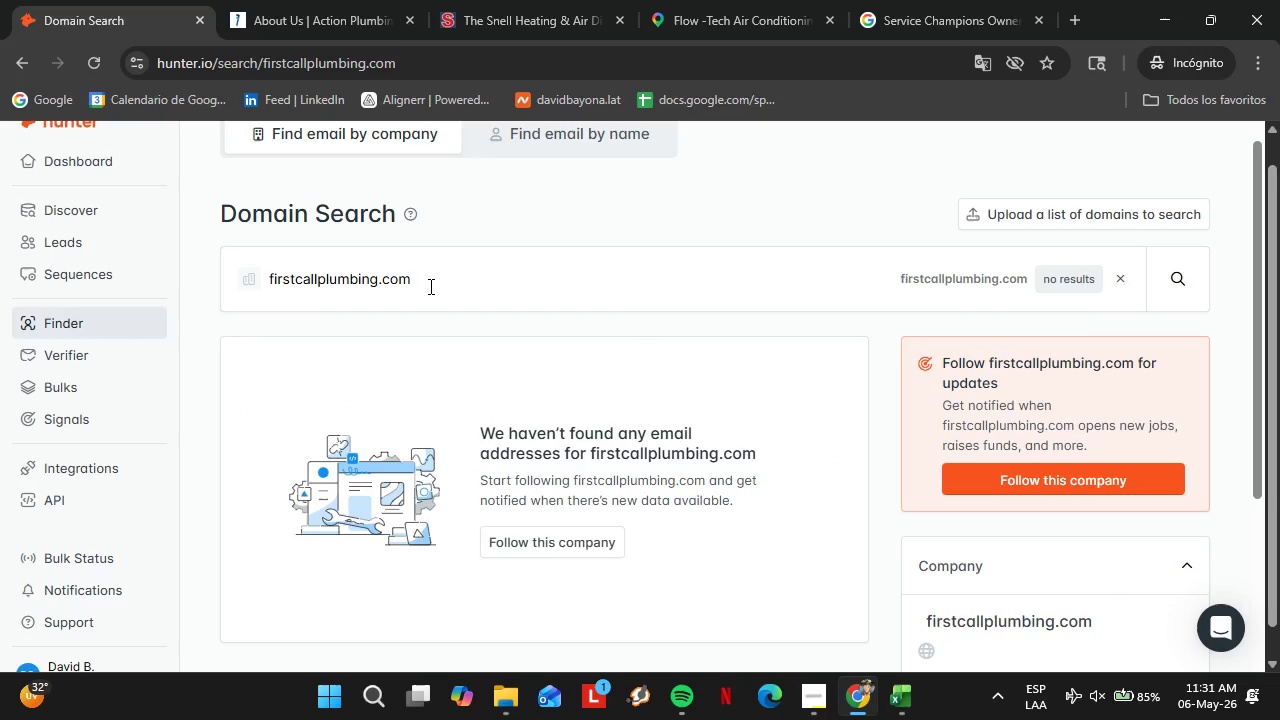 
double_click([429, 286])
 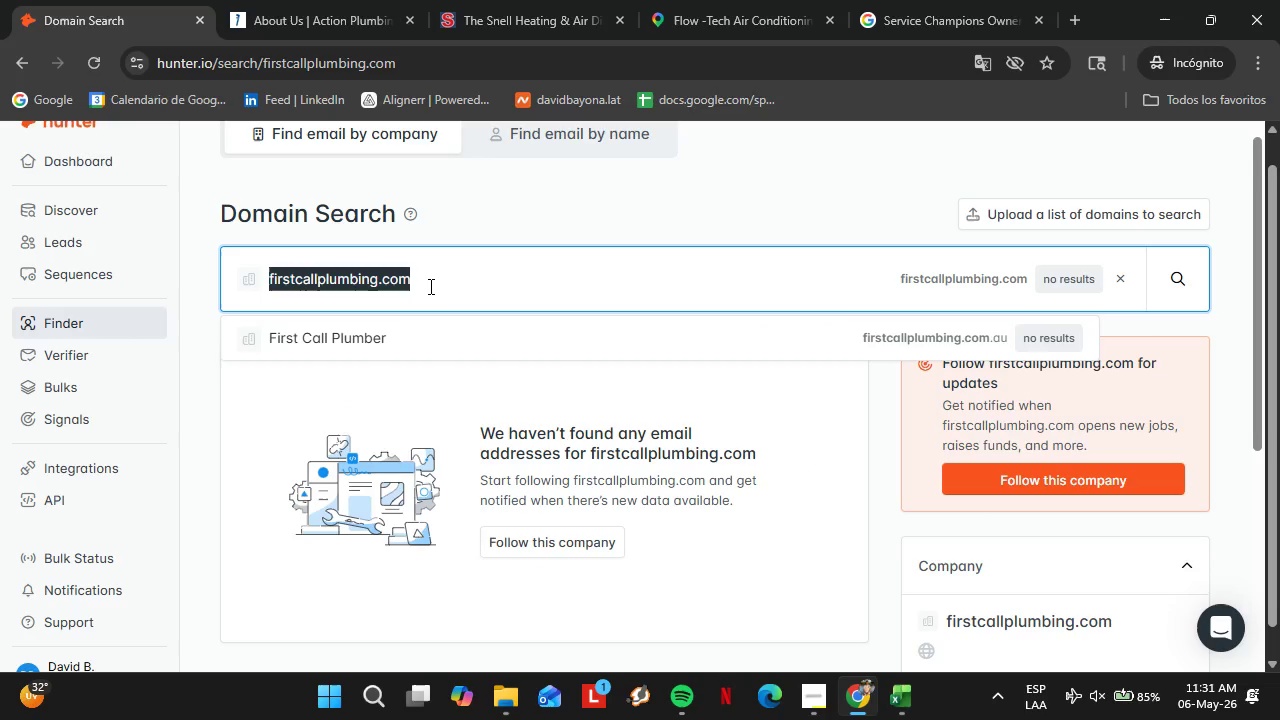 
triple_click([429, 286])
 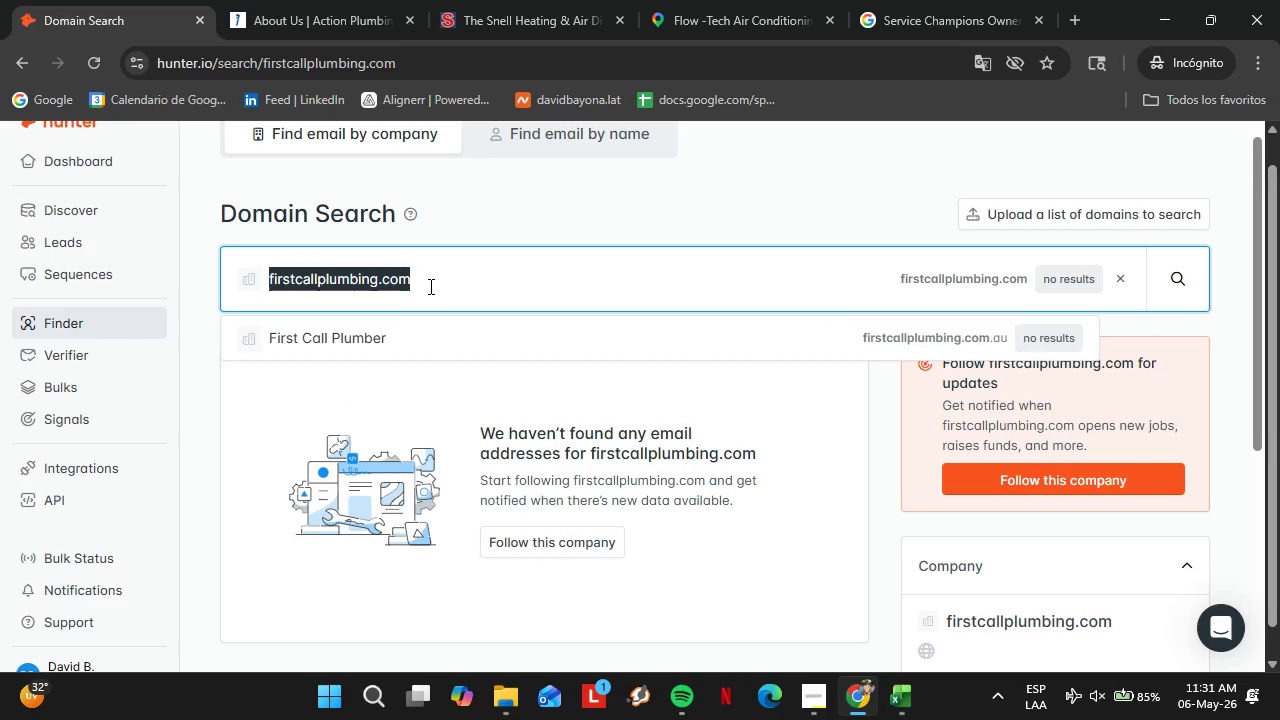 
type(flushmasters.com)
 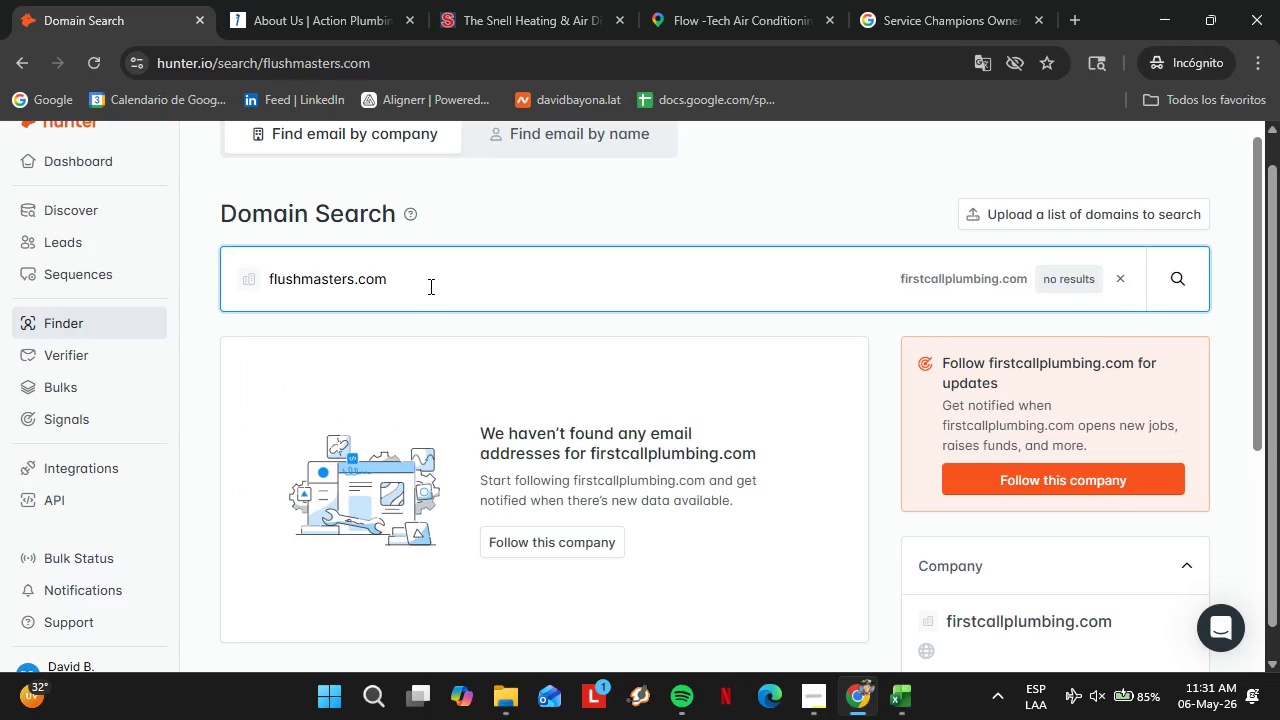 
key(Enter)
 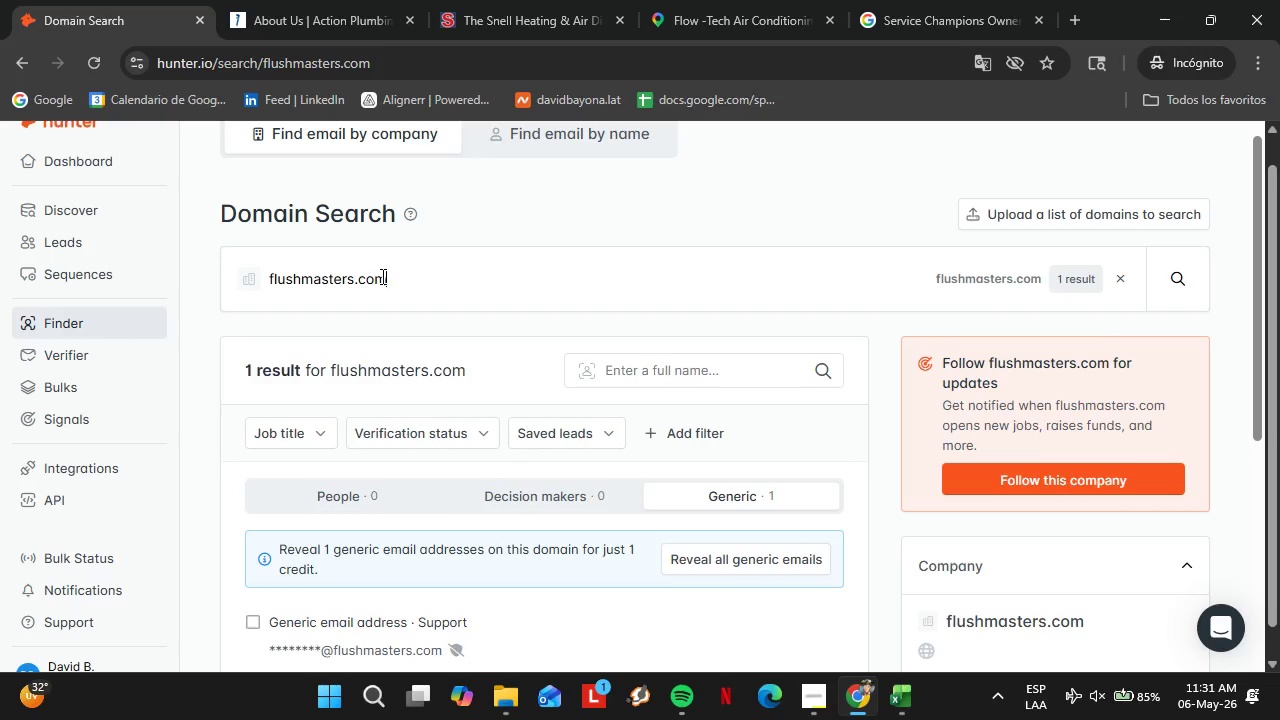 
double_click([381, 276])
 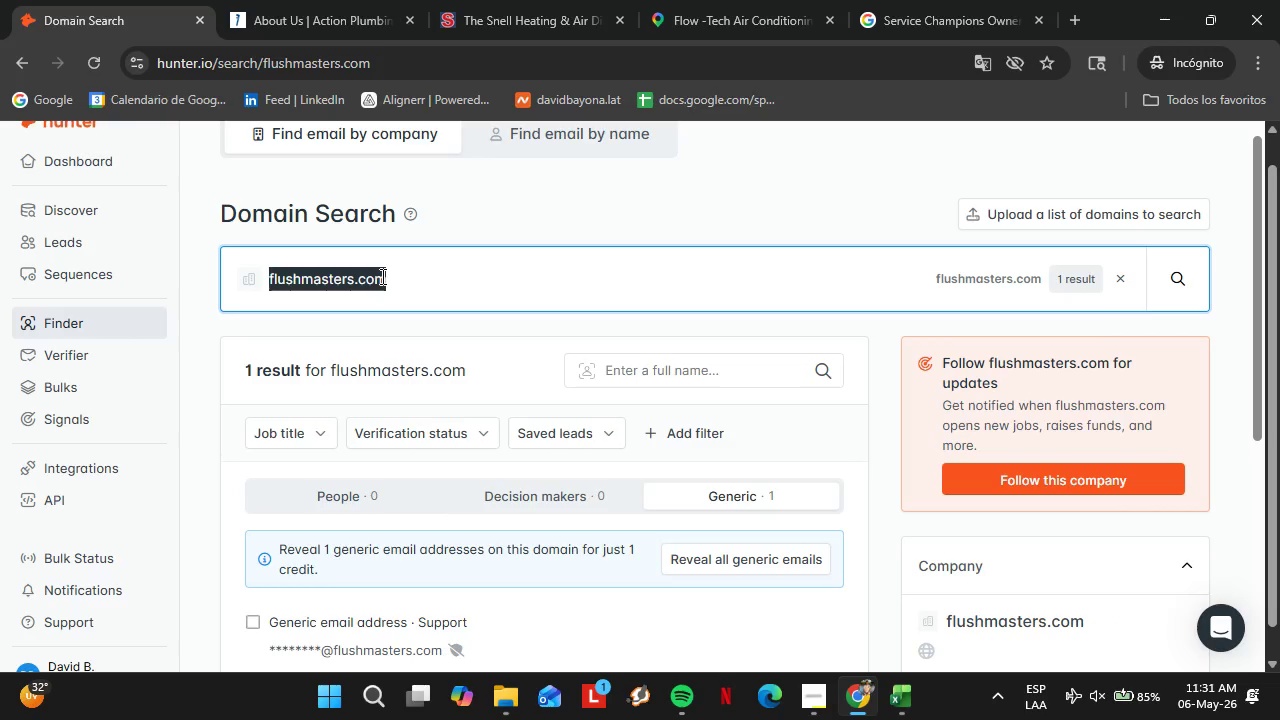 
triple_click([381, 276])
 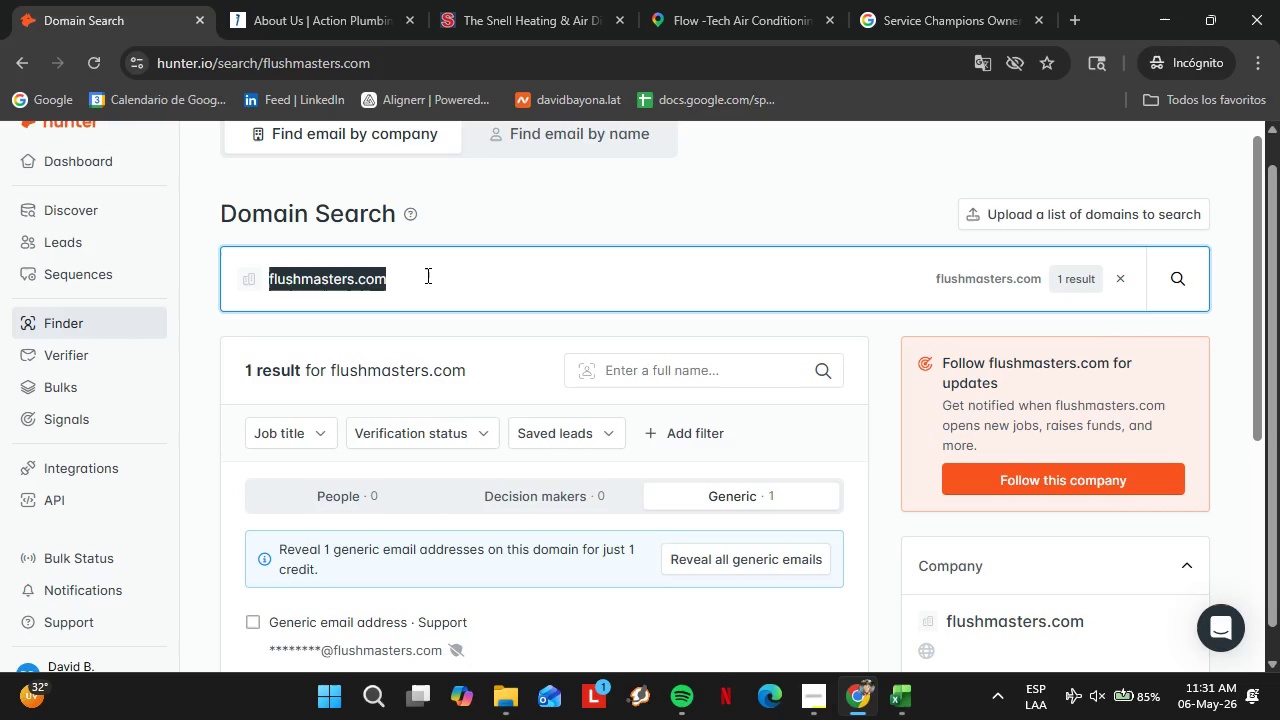 
type(gatorplumbing.com)
 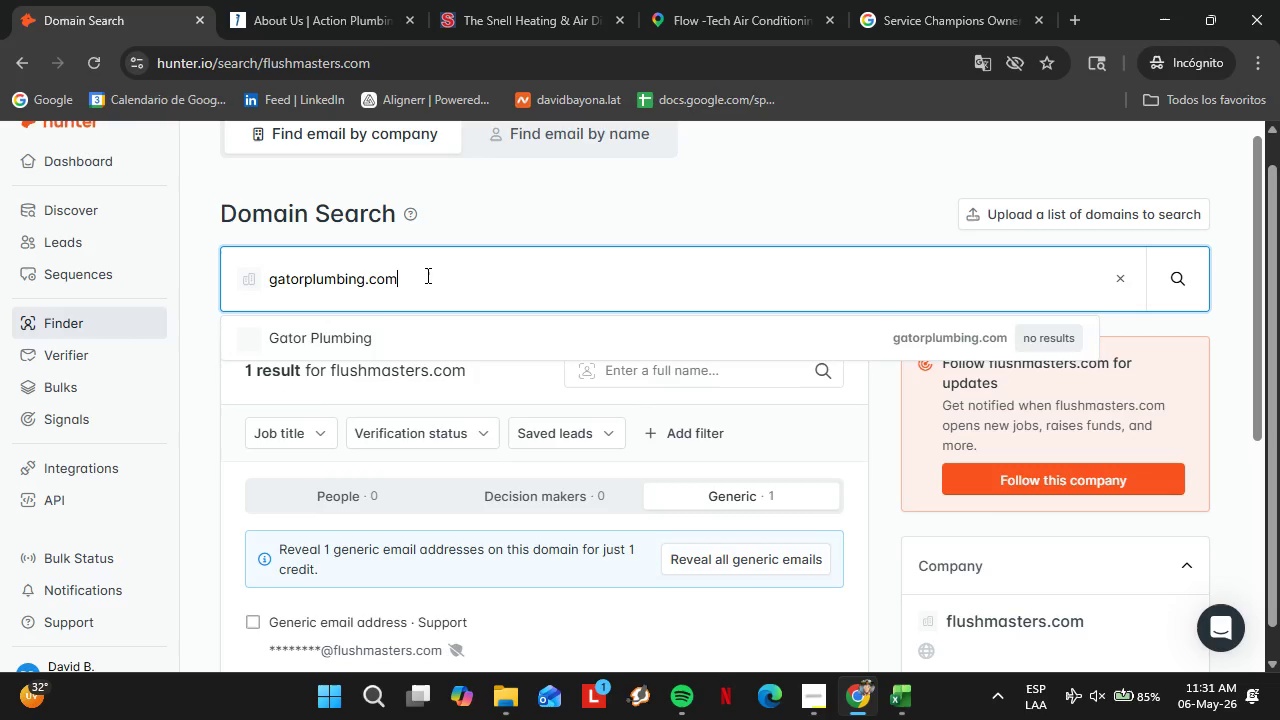 
key(Enter)
 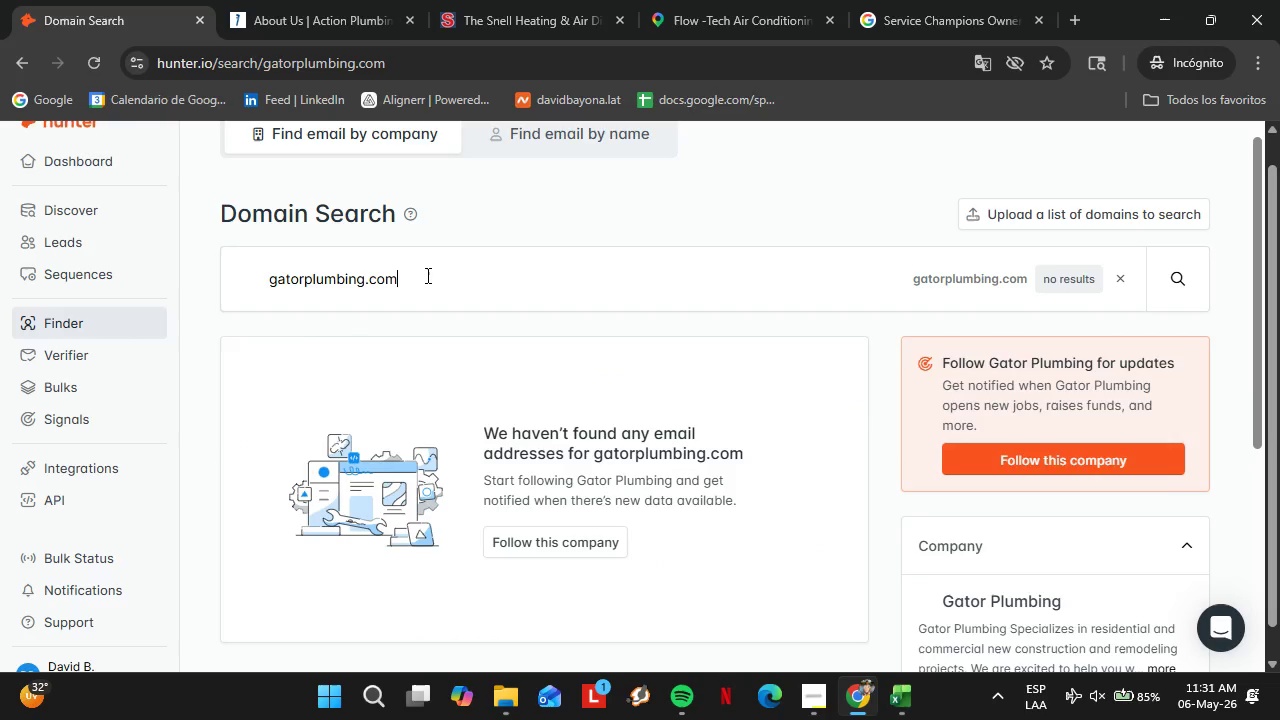 
double_click([426, 275])
 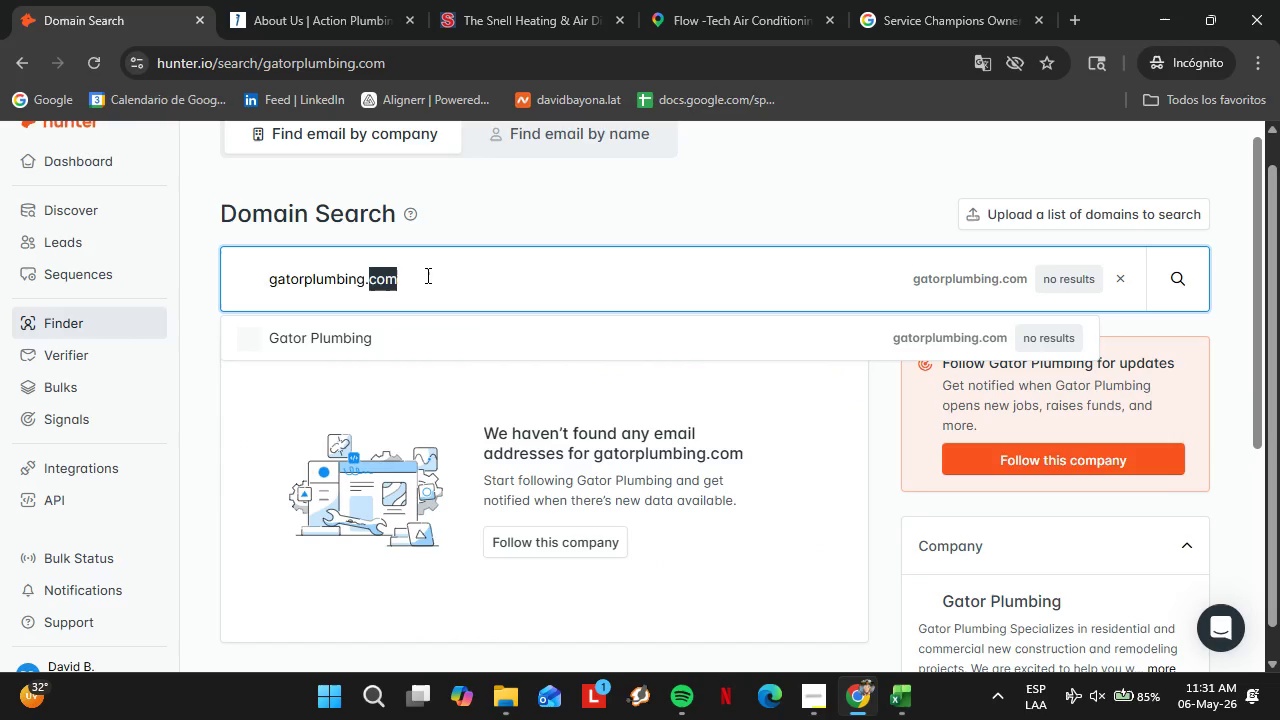 
triple_click([426, 275])
 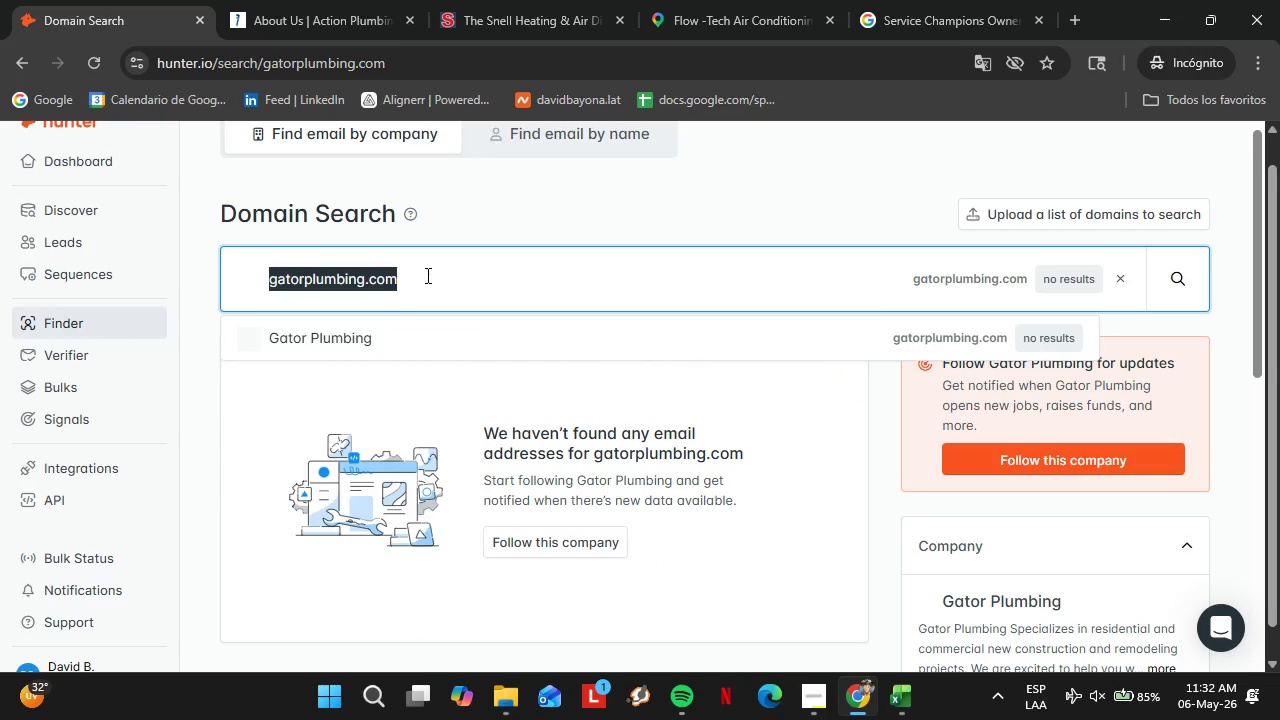 
type(goodplumber.com)
 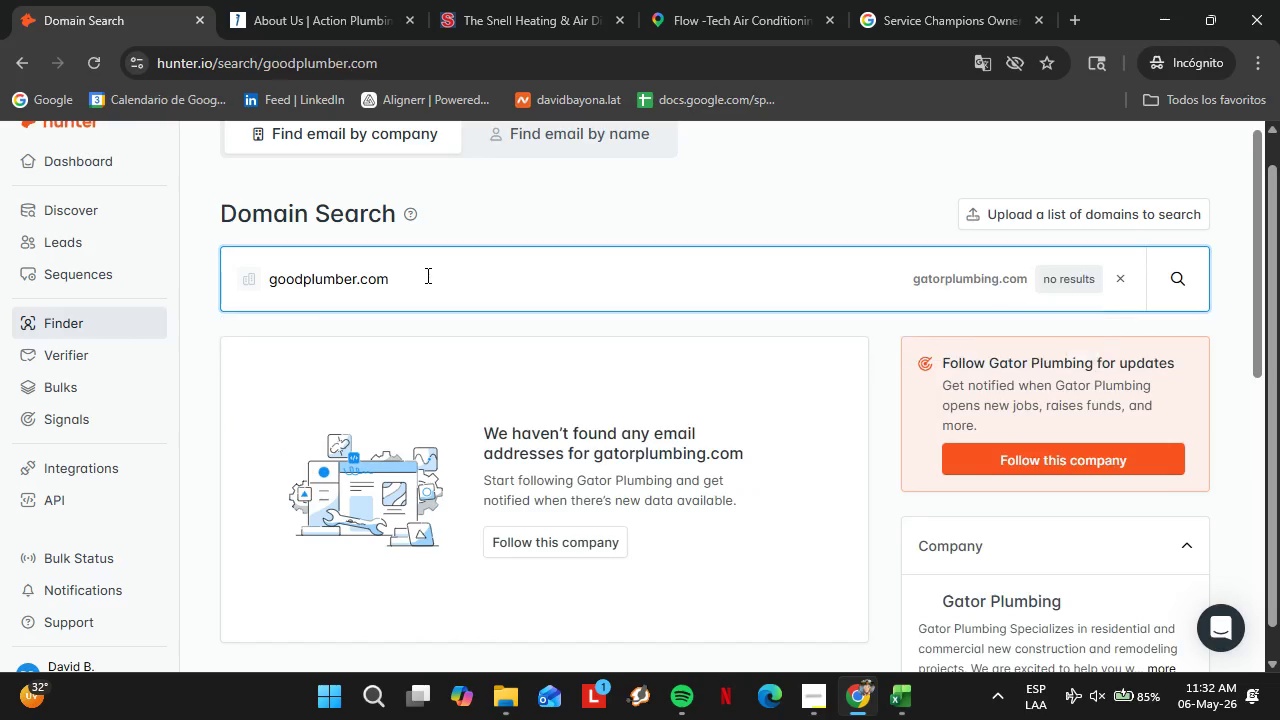 
key(Enter)
 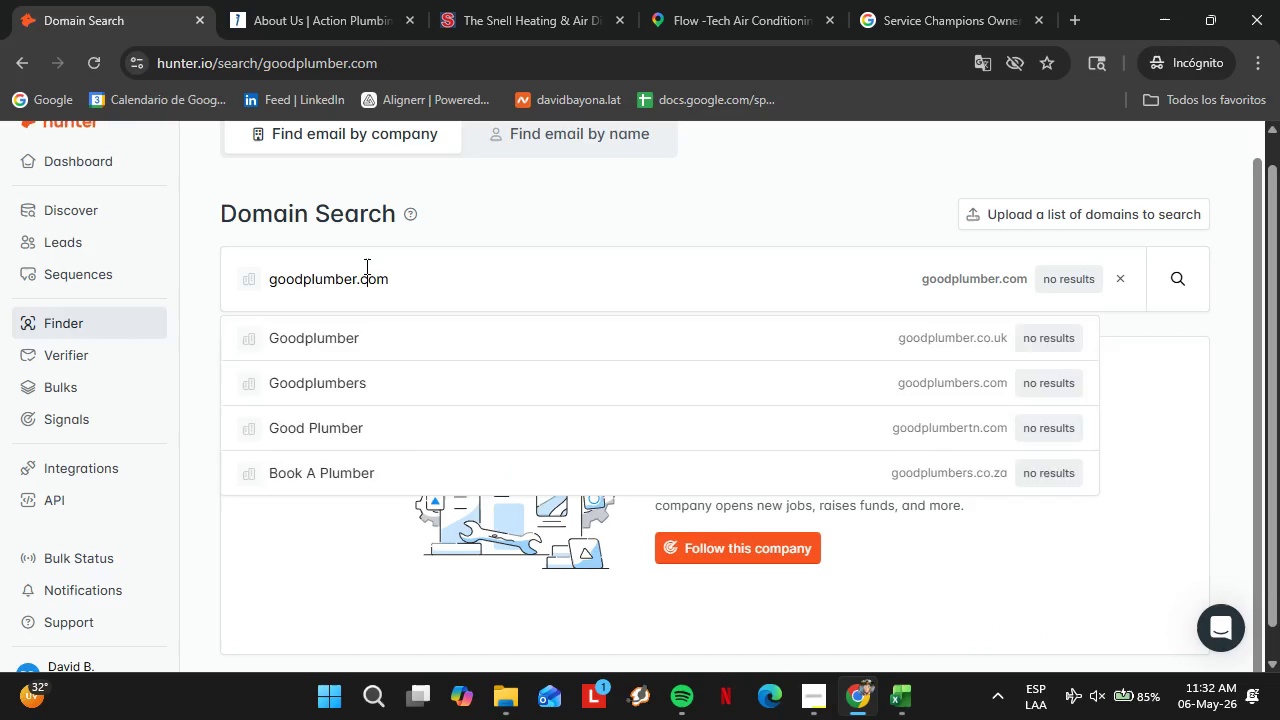 
double_click([365, 266])
 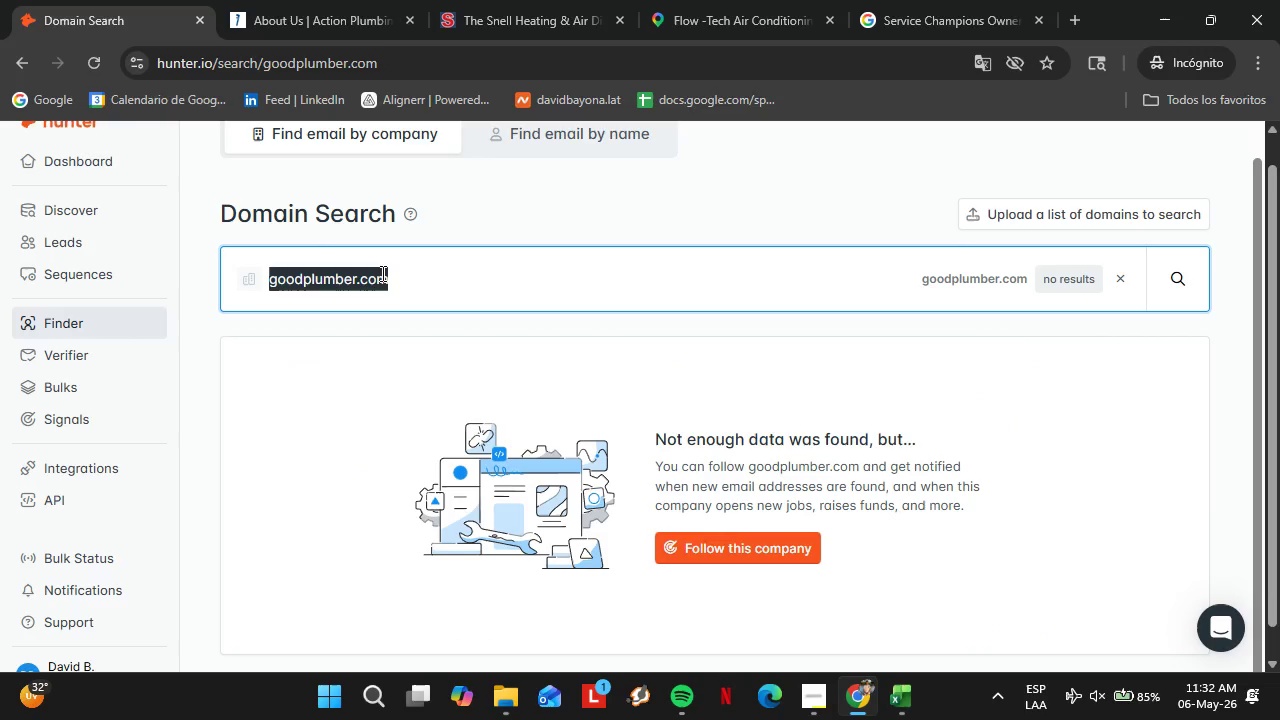 
triple_click([365, 266])
 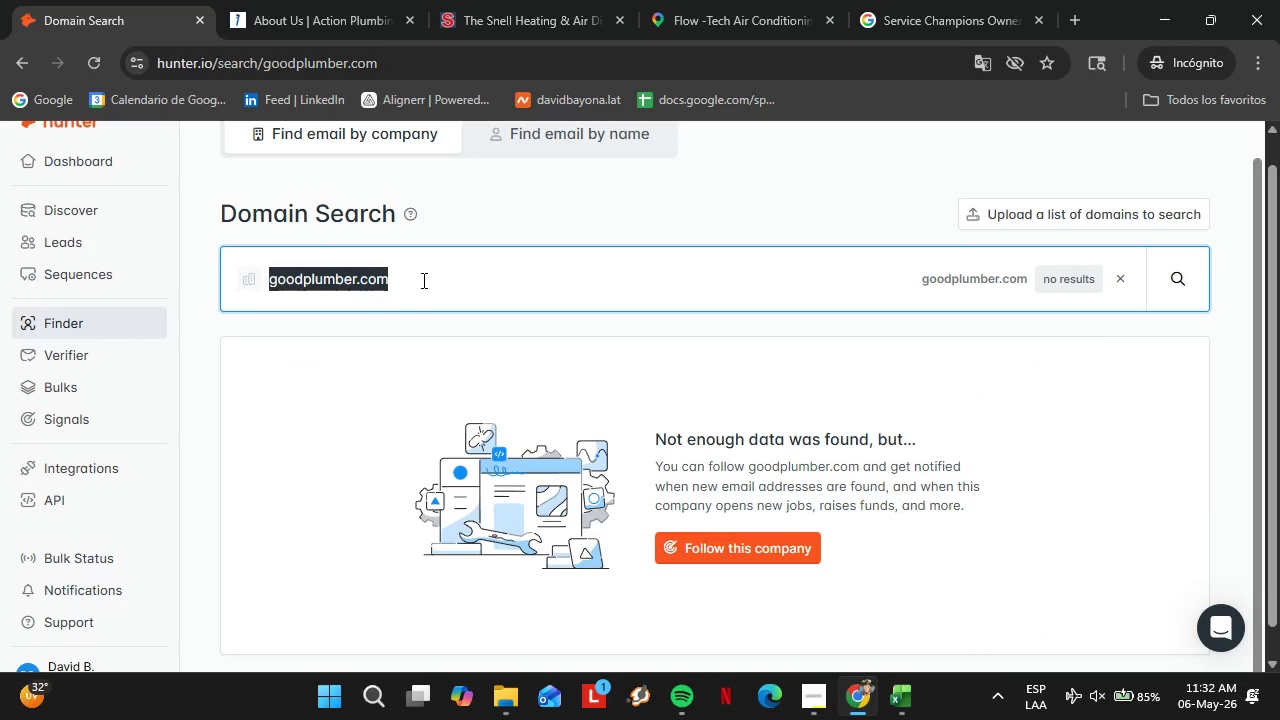 
type(highpriority.com)
 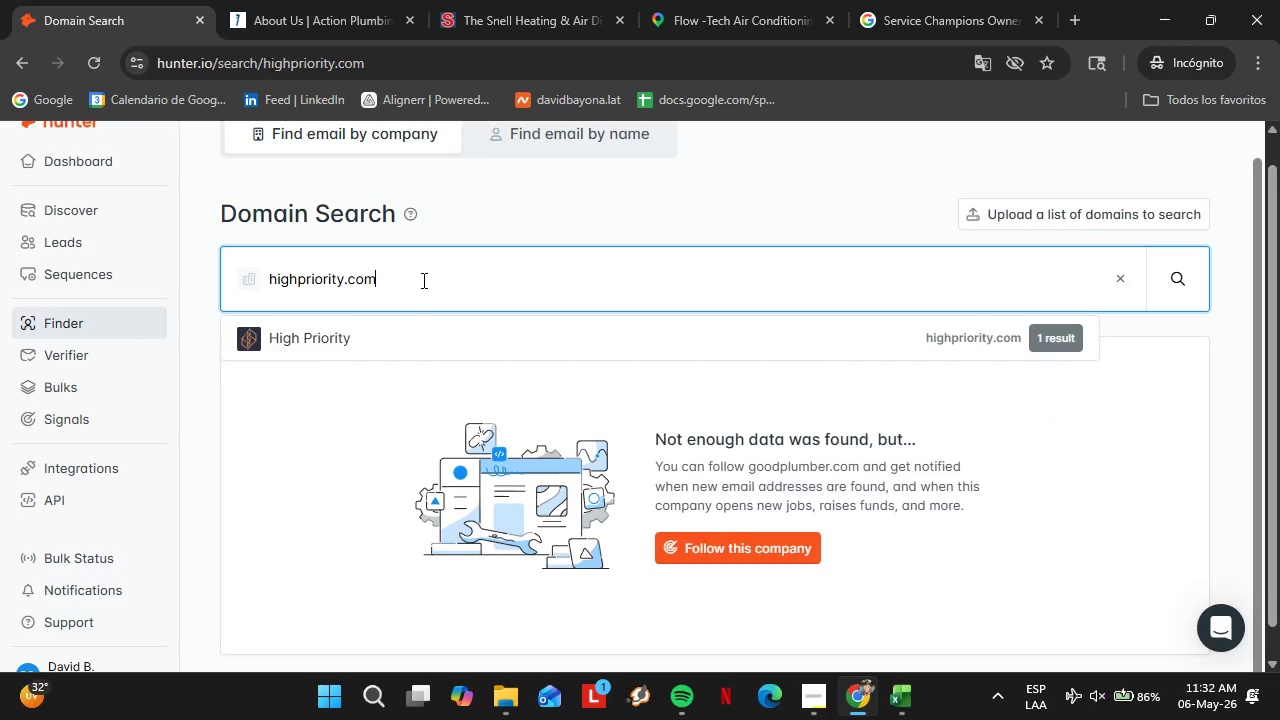 
key(Enter)
 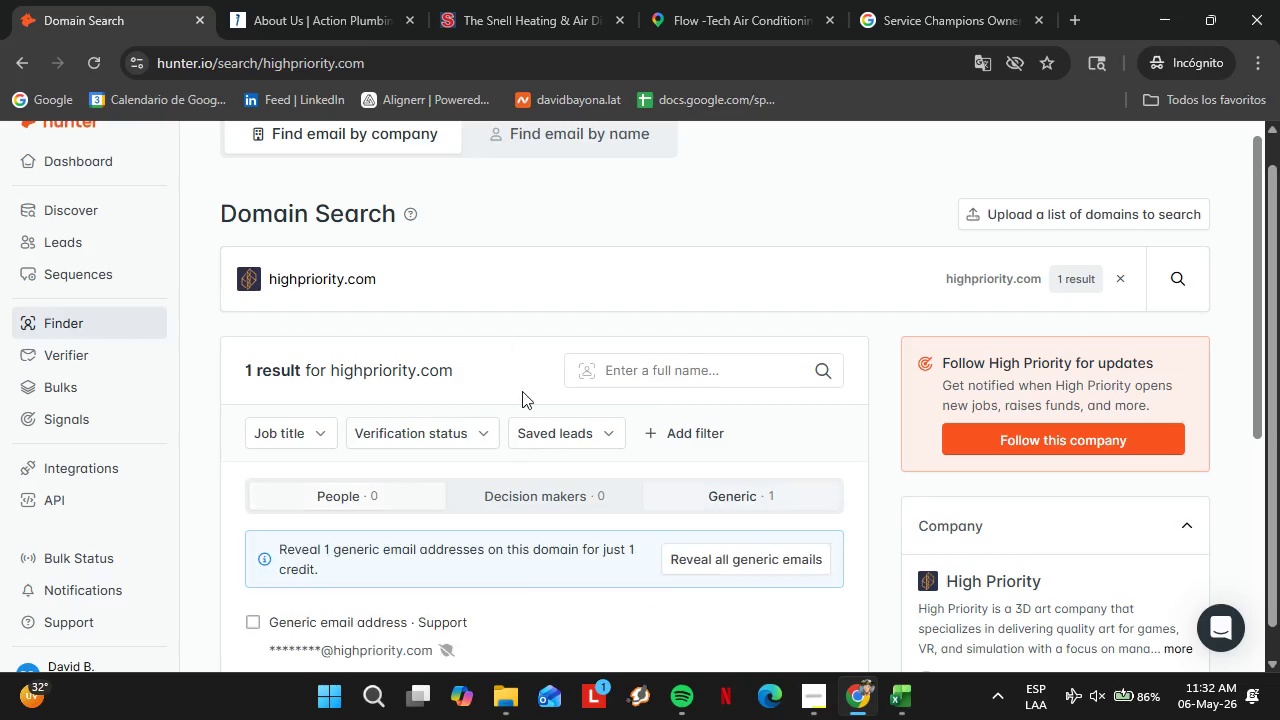 
scroll: coordinate [460, 396], scroll_direction: none, amount: 0.0
 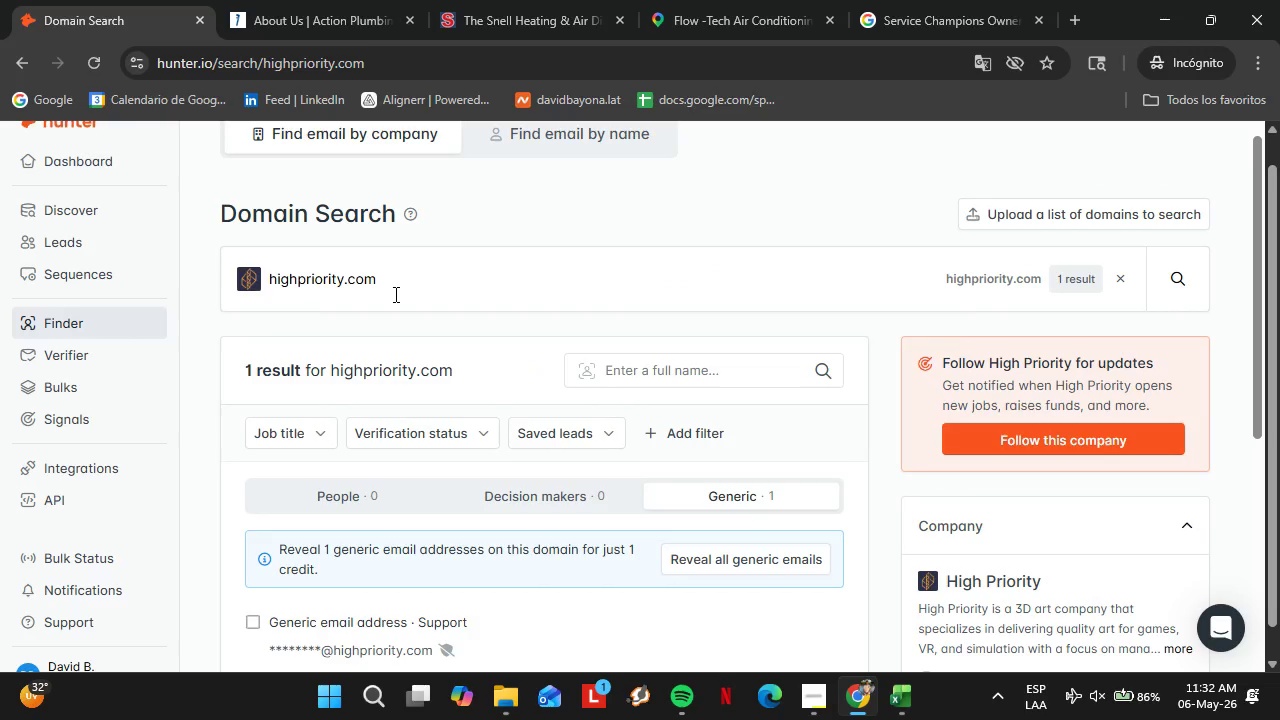 
double_click([394, 294])
 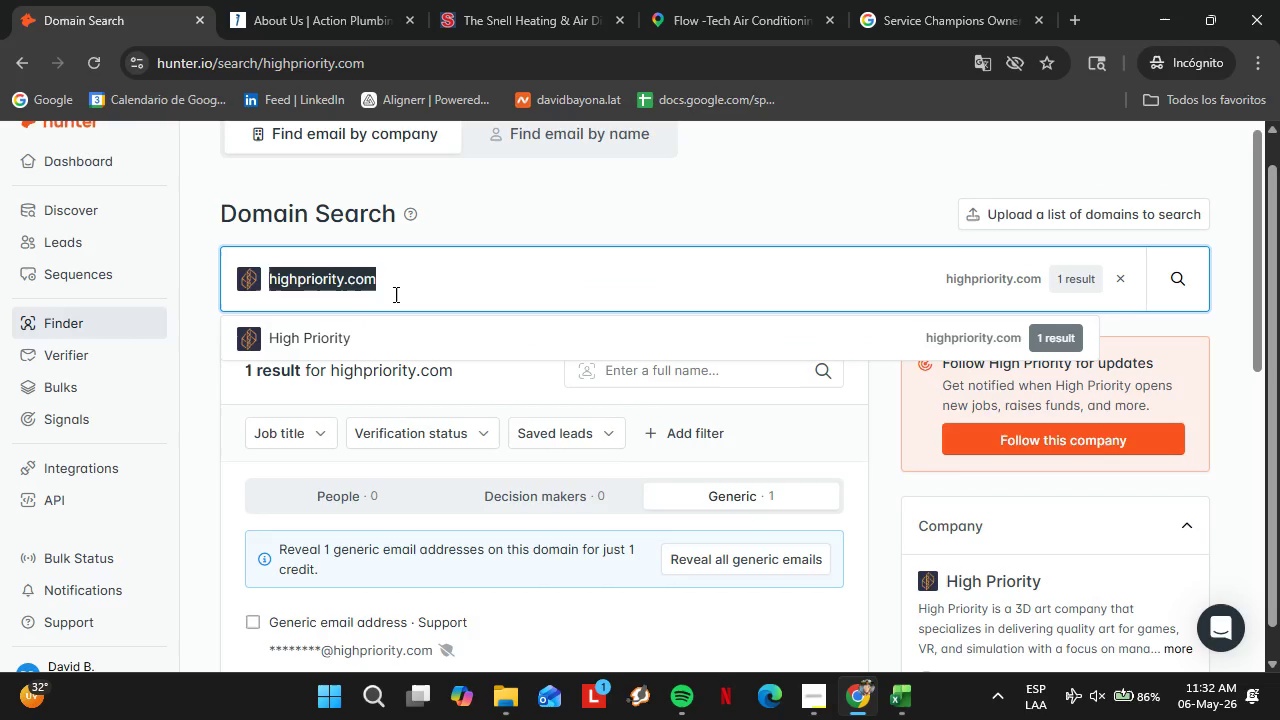 
triple_click([394, 294])
 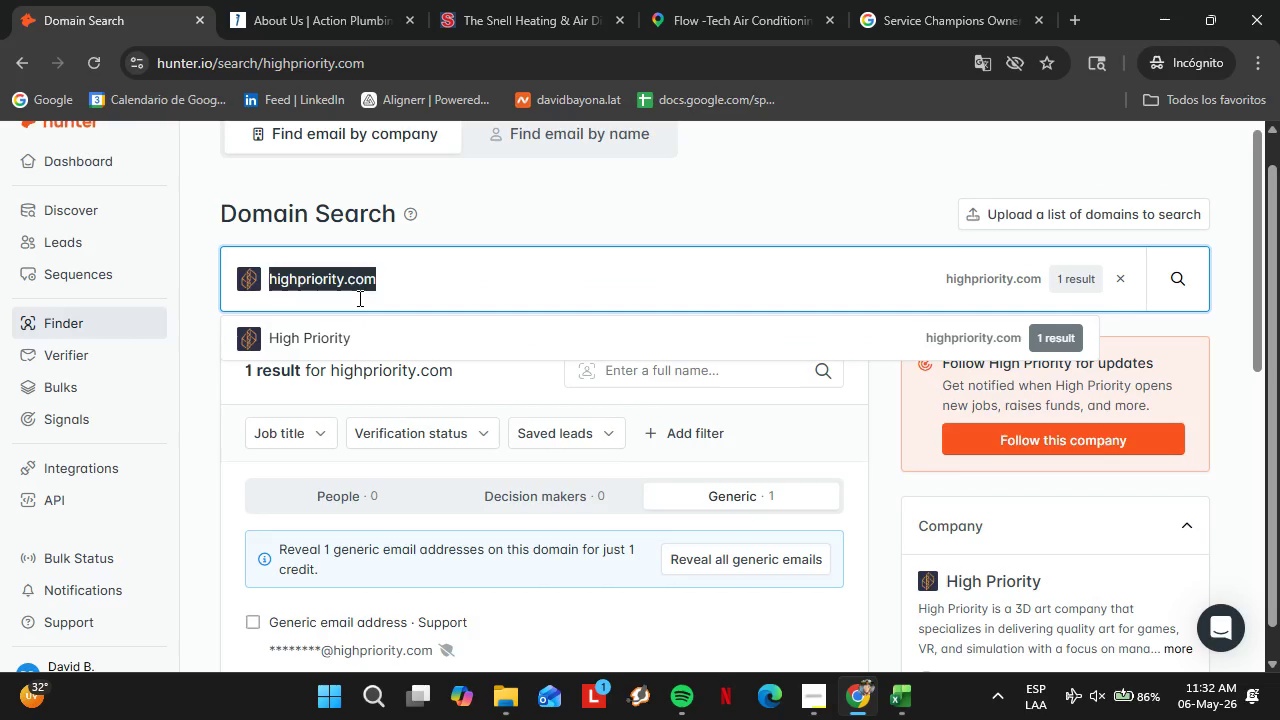 
left_click([413, 298])
 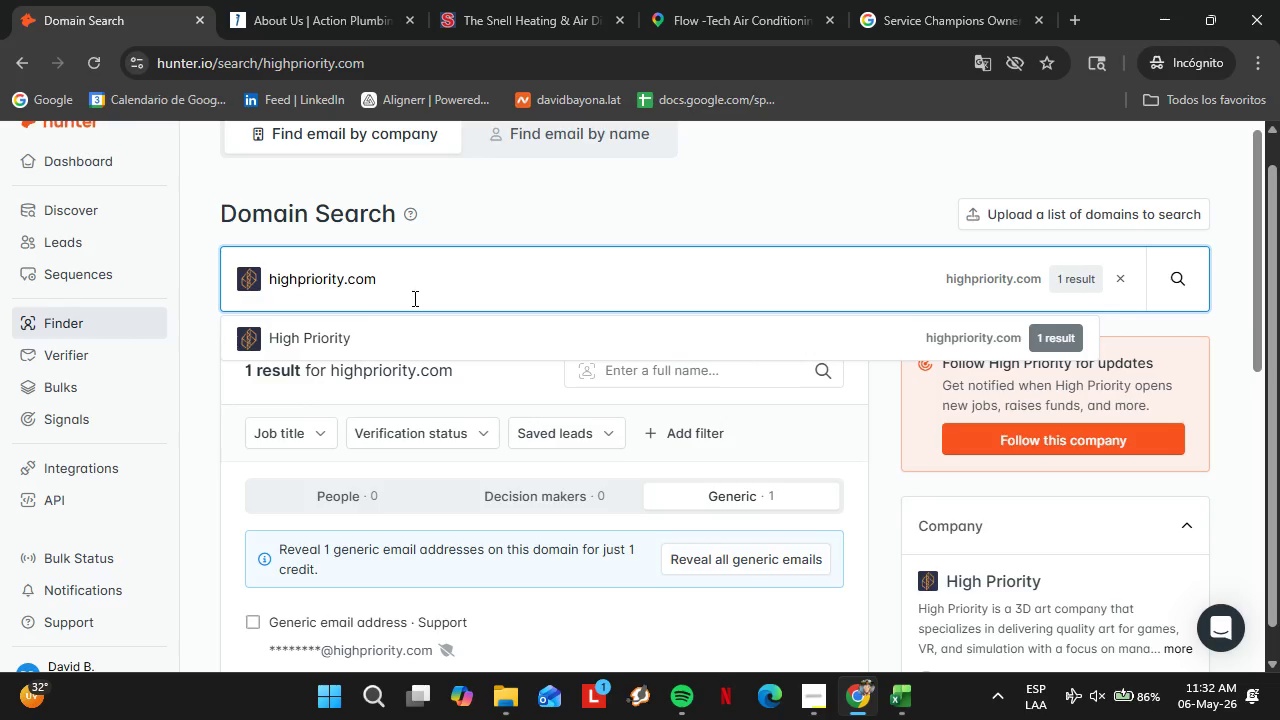 
key(ArrowLeft)
 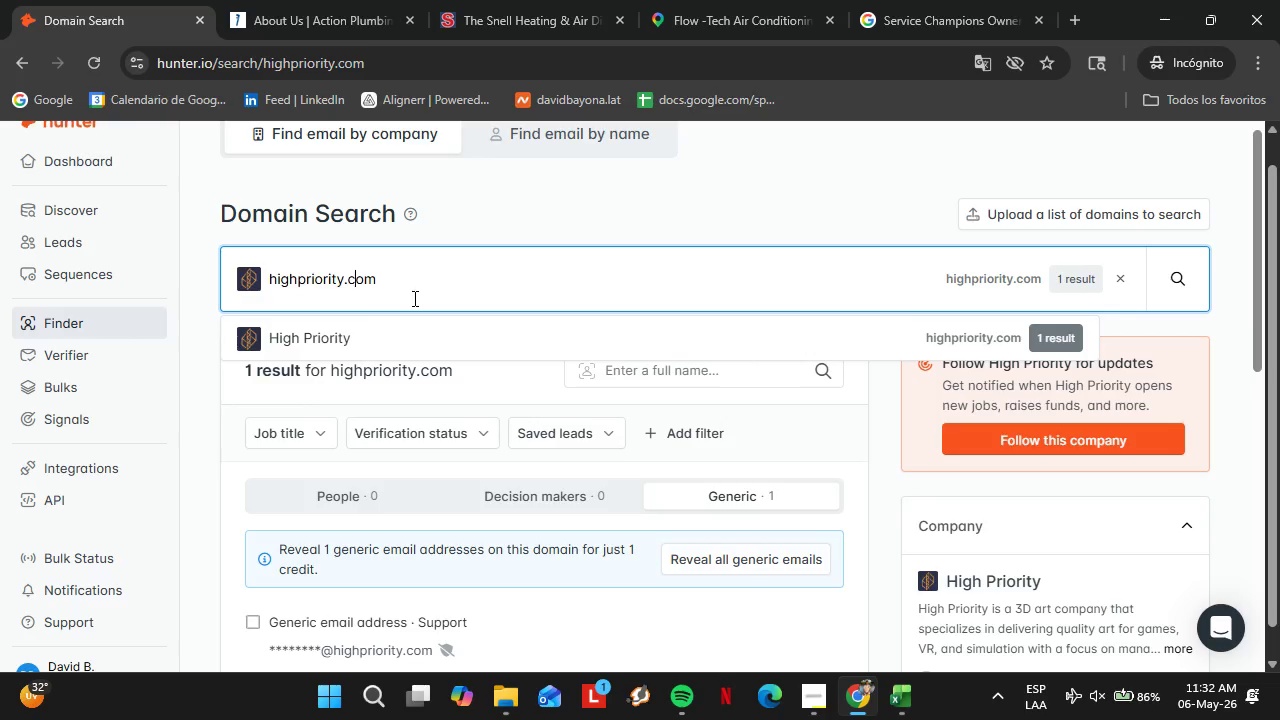 
key(ArrowLeft)
 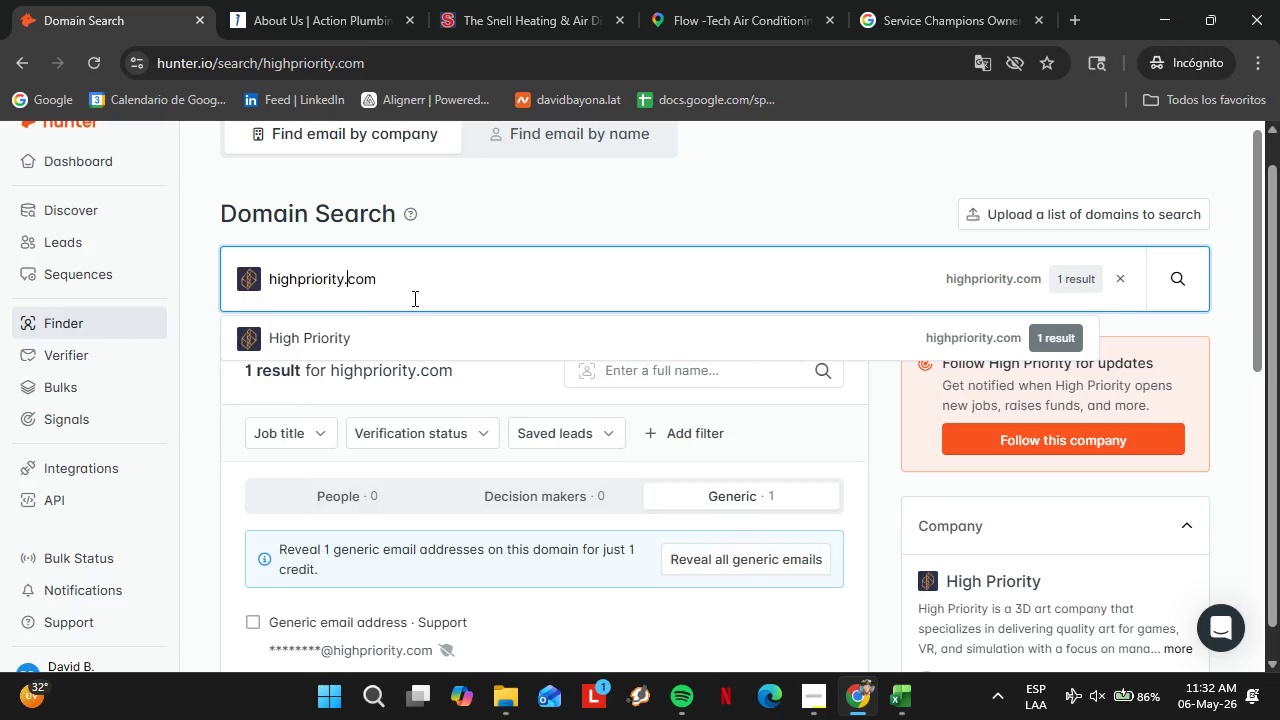 
key(ArrowLeft)
 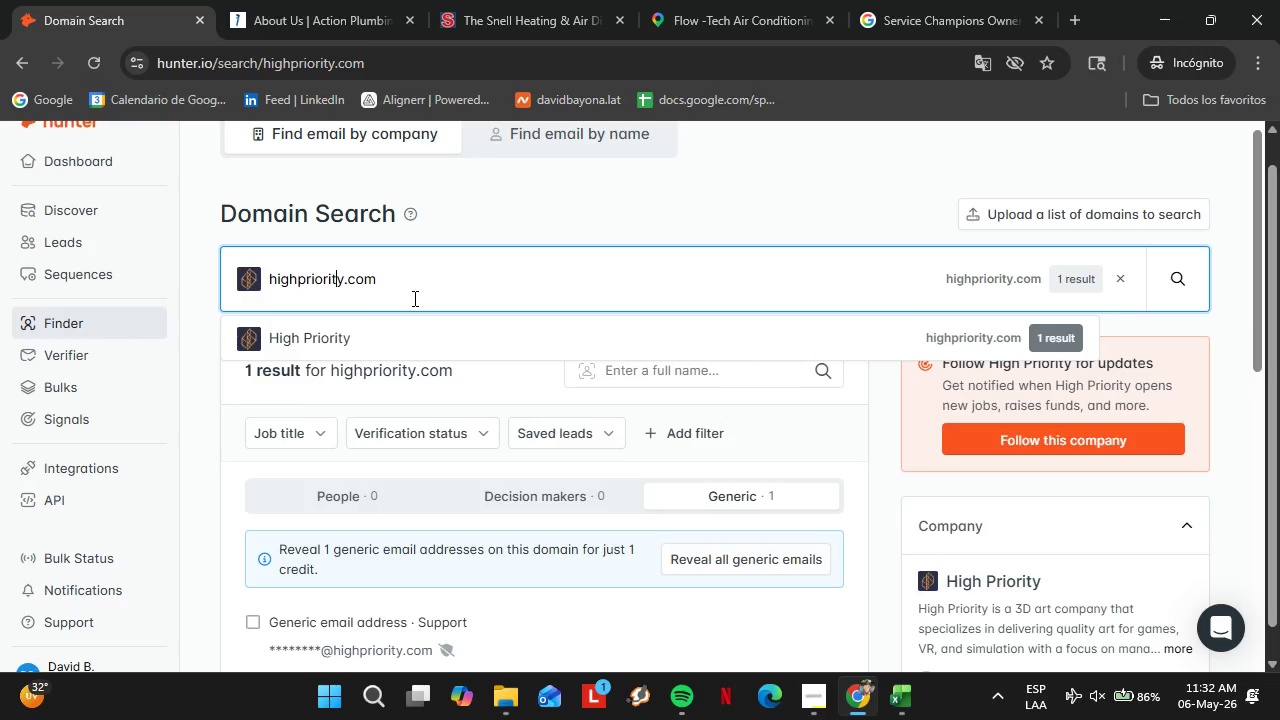 
key(ArrowLeft)
 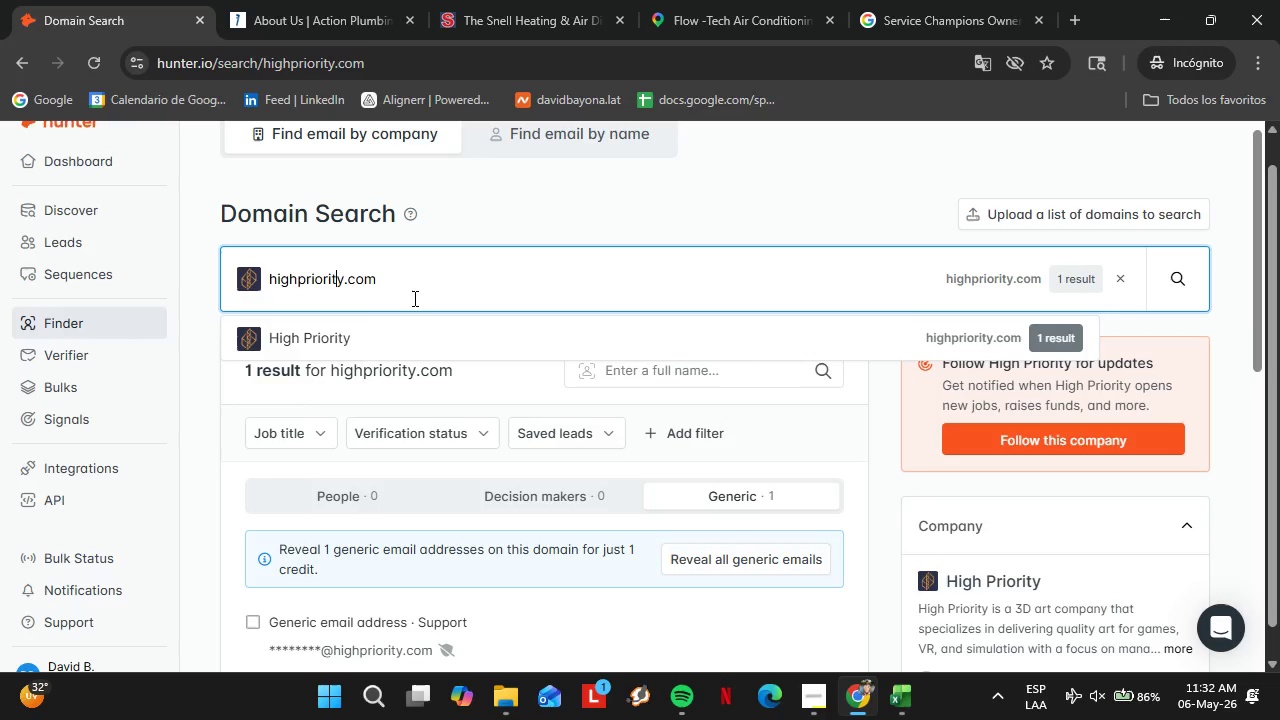 
key(ArrowLeft)
 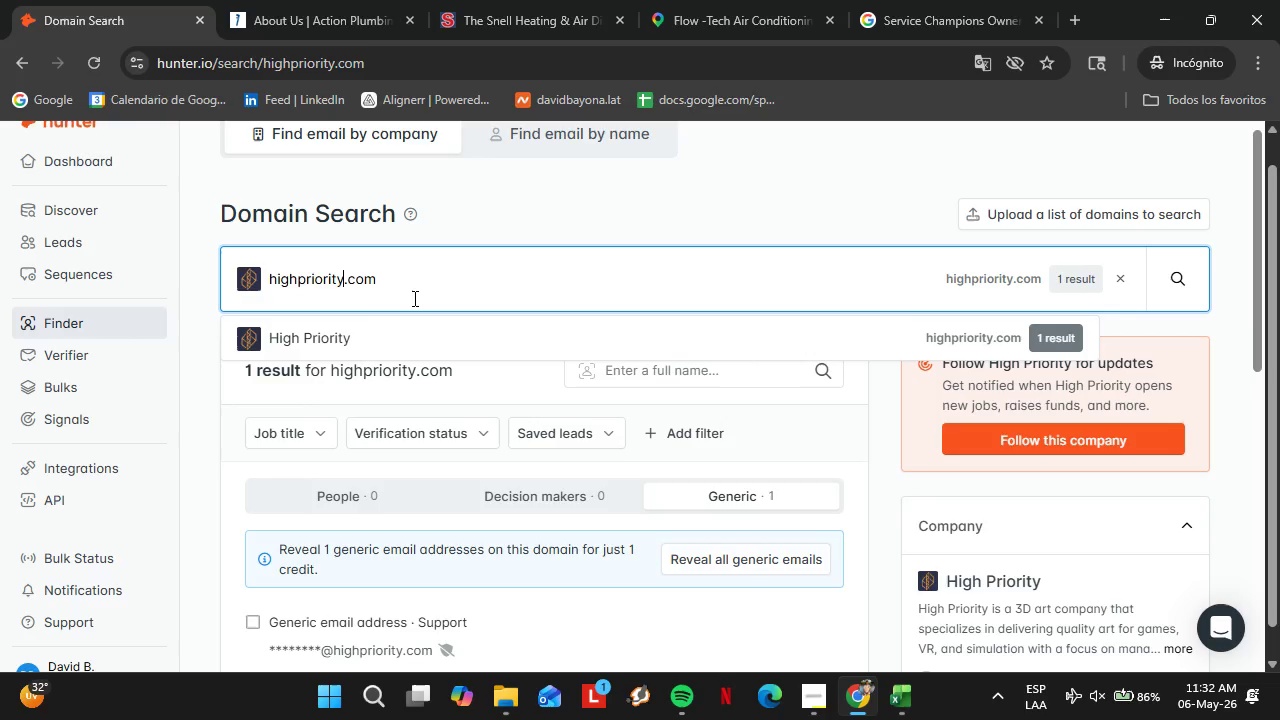 
key(ArrowRight)
 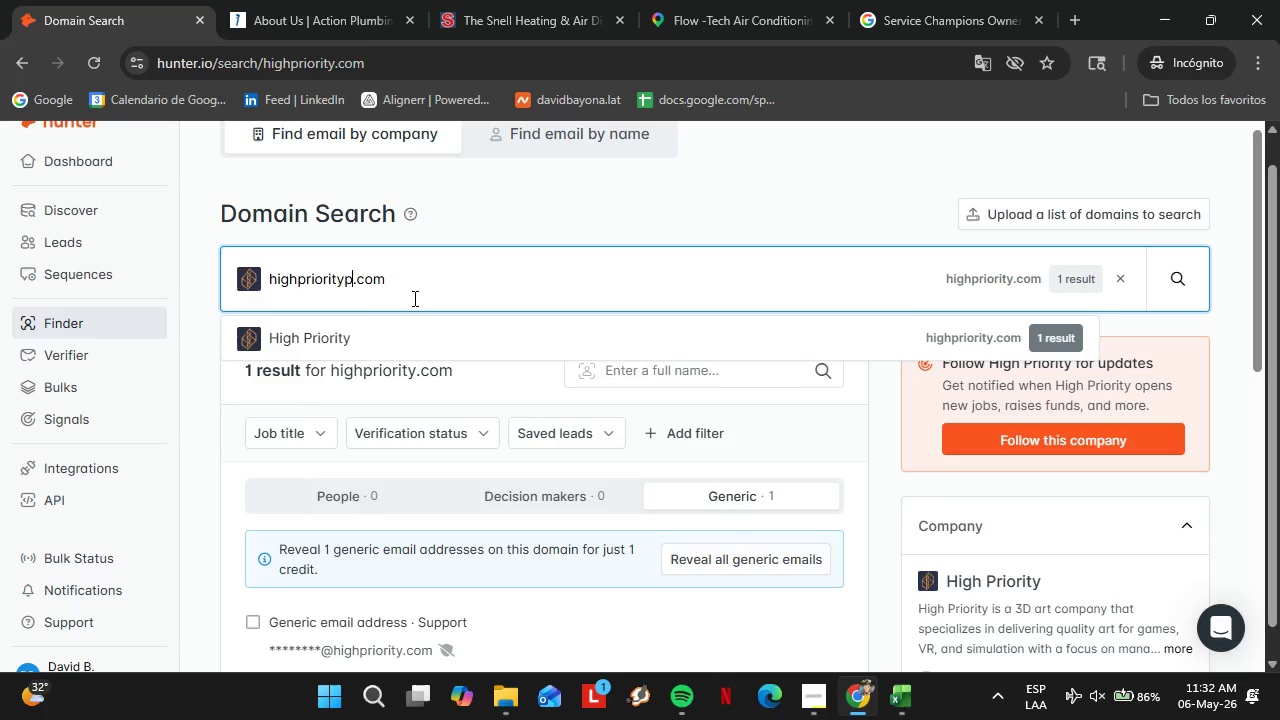 
type(plumbing)
 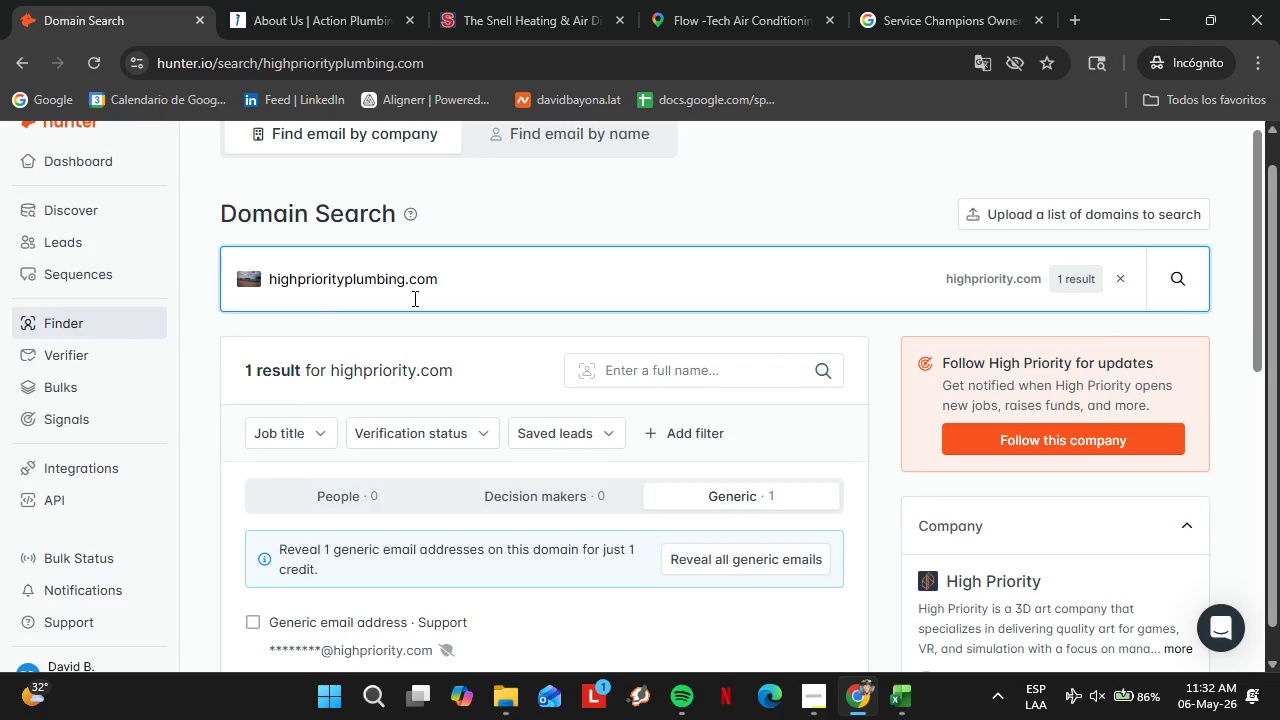 
key(Enter)
 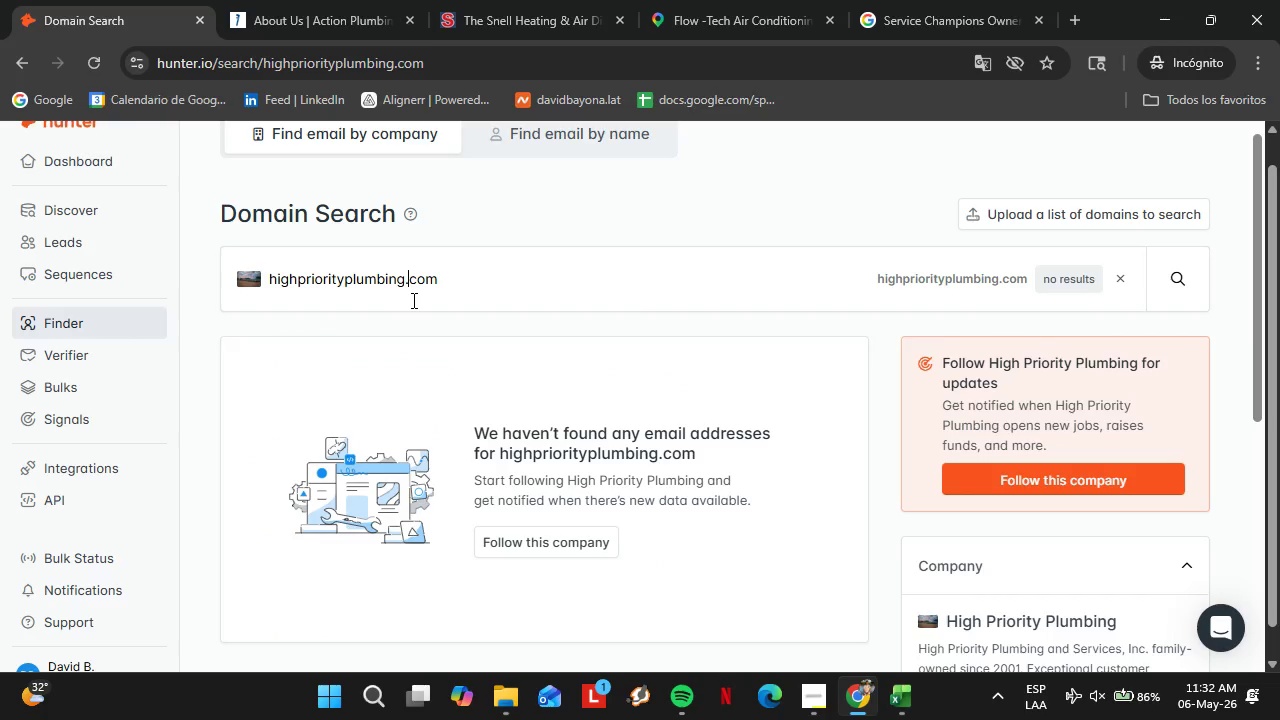 
double_click([412, 300])
 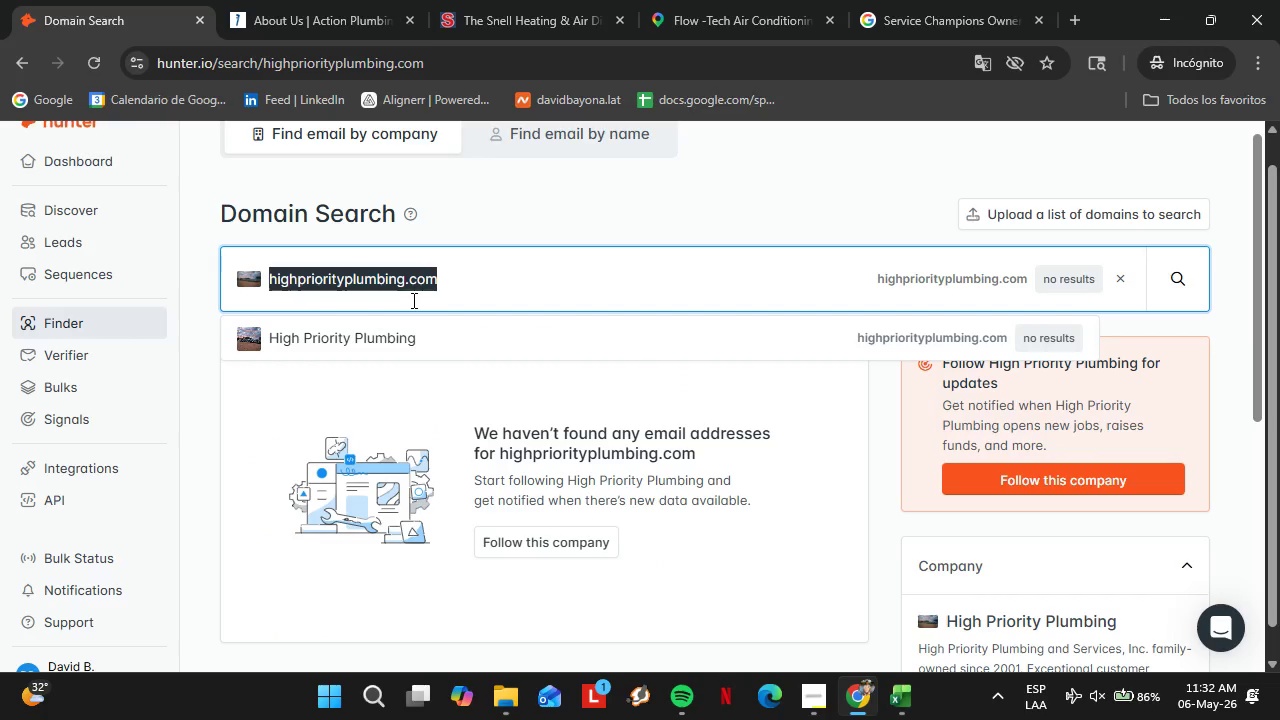 
triple_click([412, 300])
 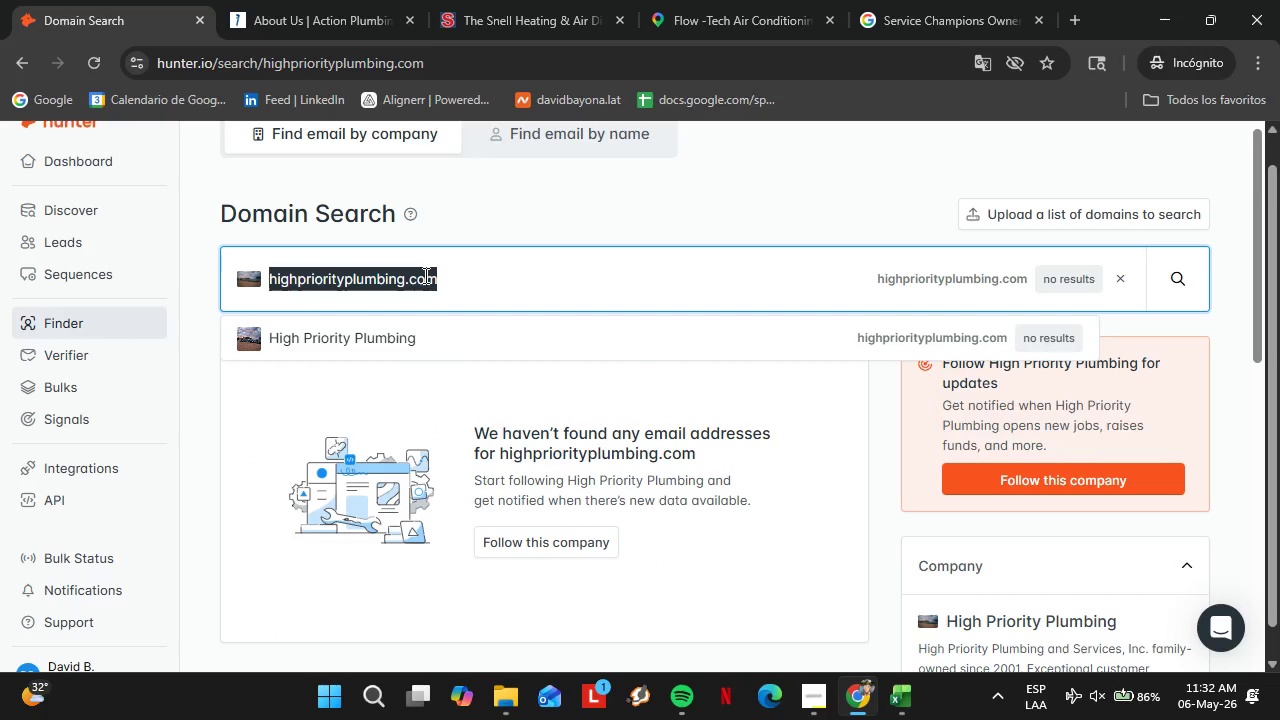 
type(justrightplumbing.com)
 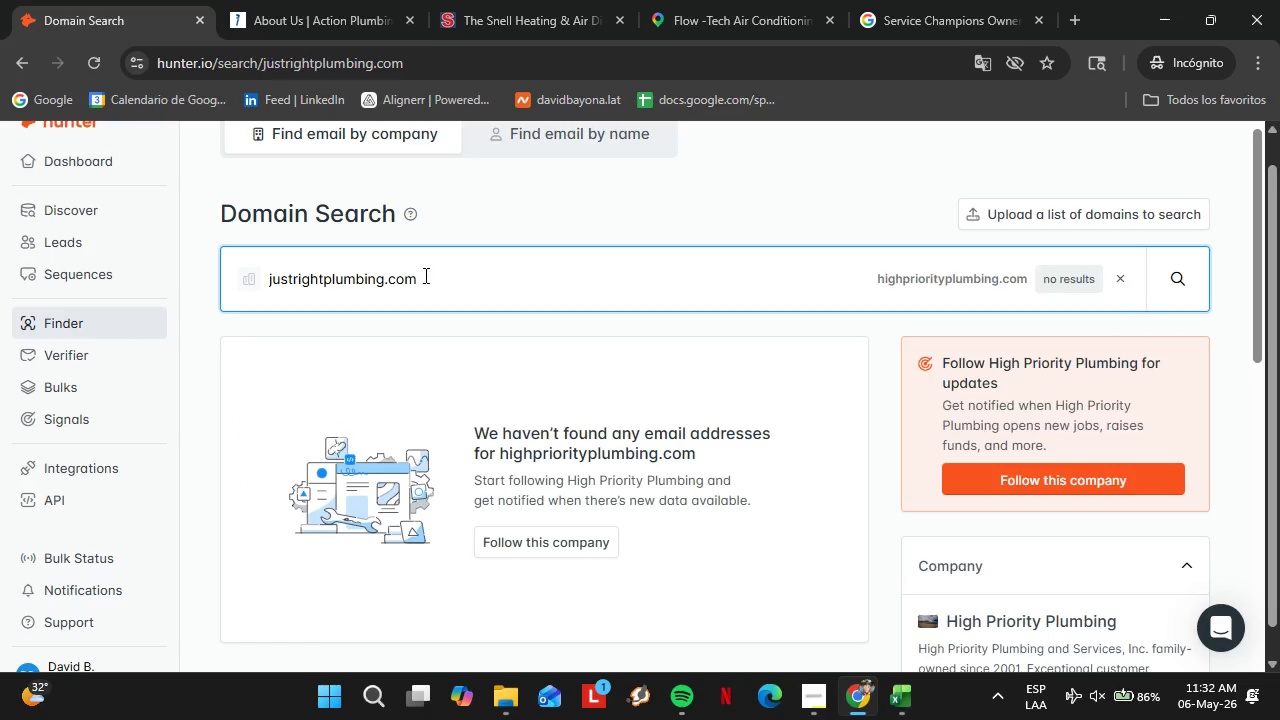 
key(Enter)
 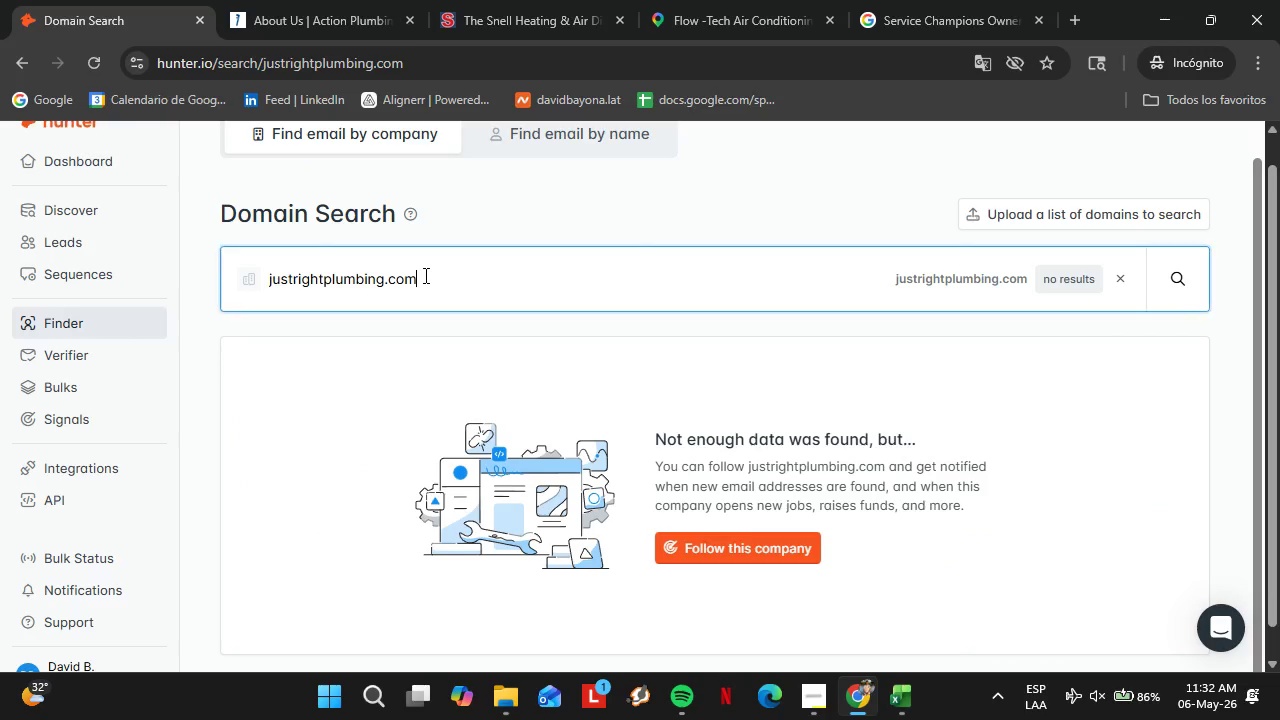 
double_click([424, 275])
 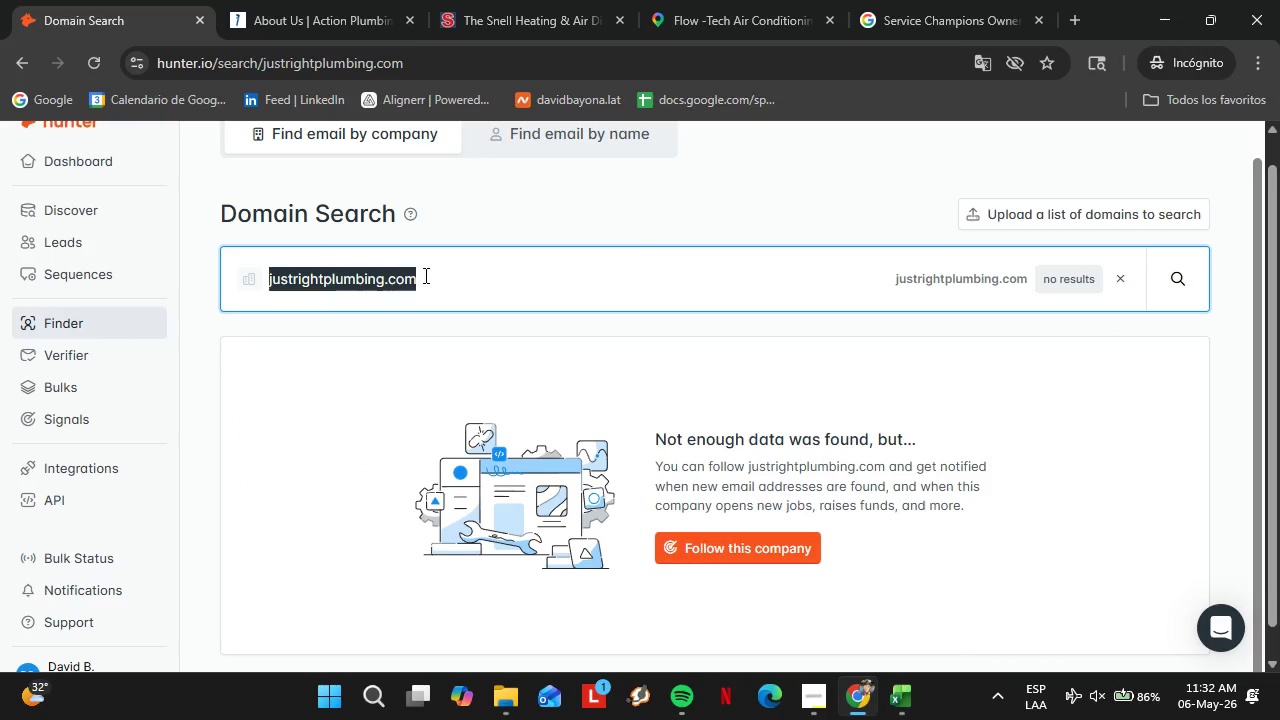 
triple_click([424, 275])
 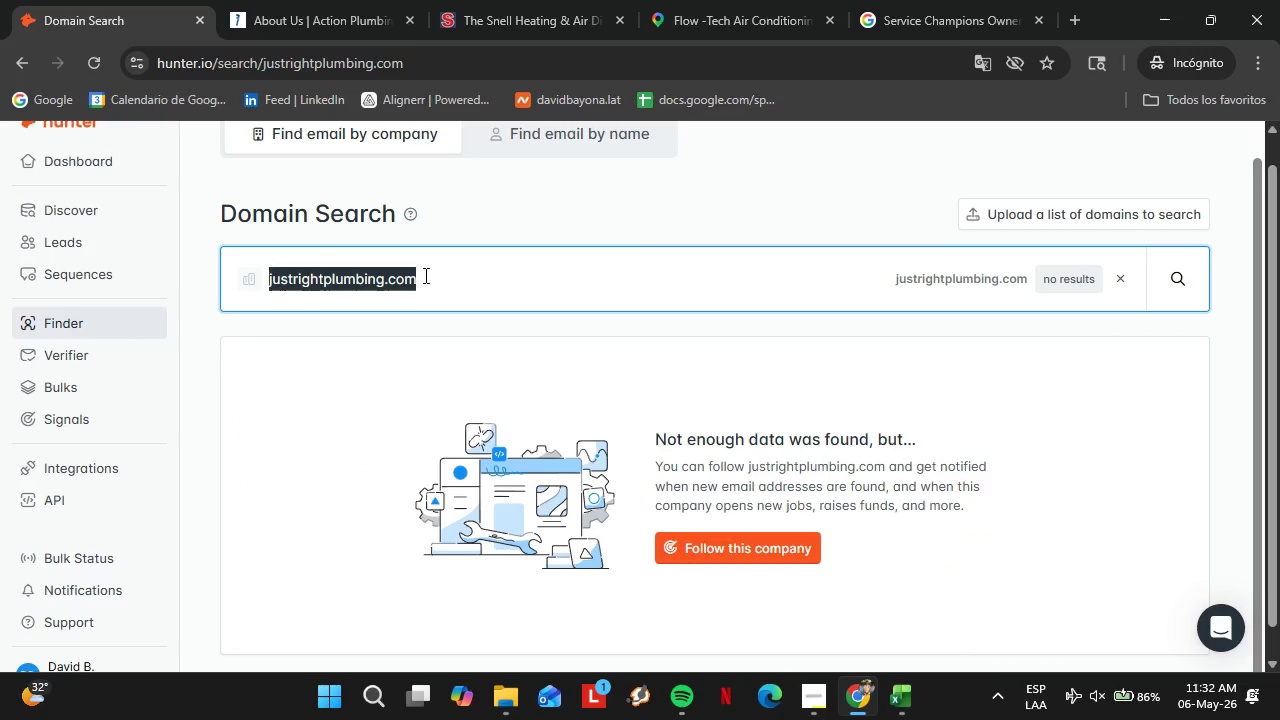 
type(knightplumbing.com)
 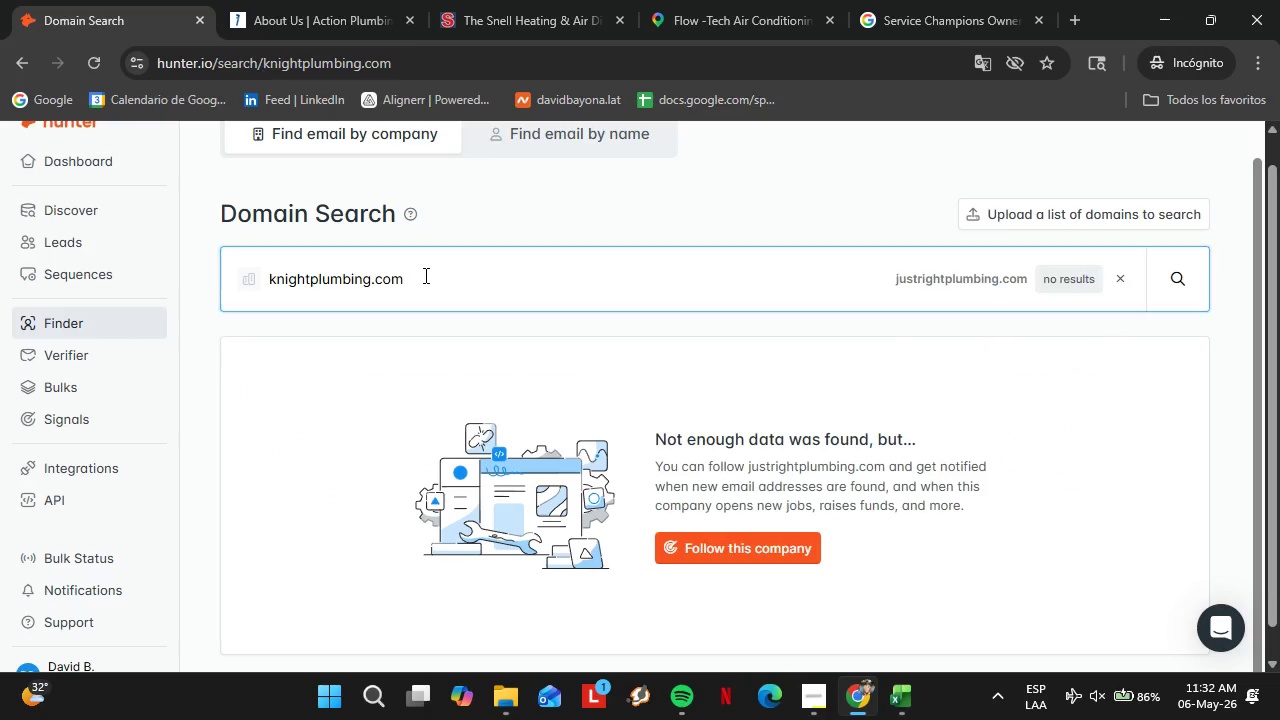 
key(Enter)
 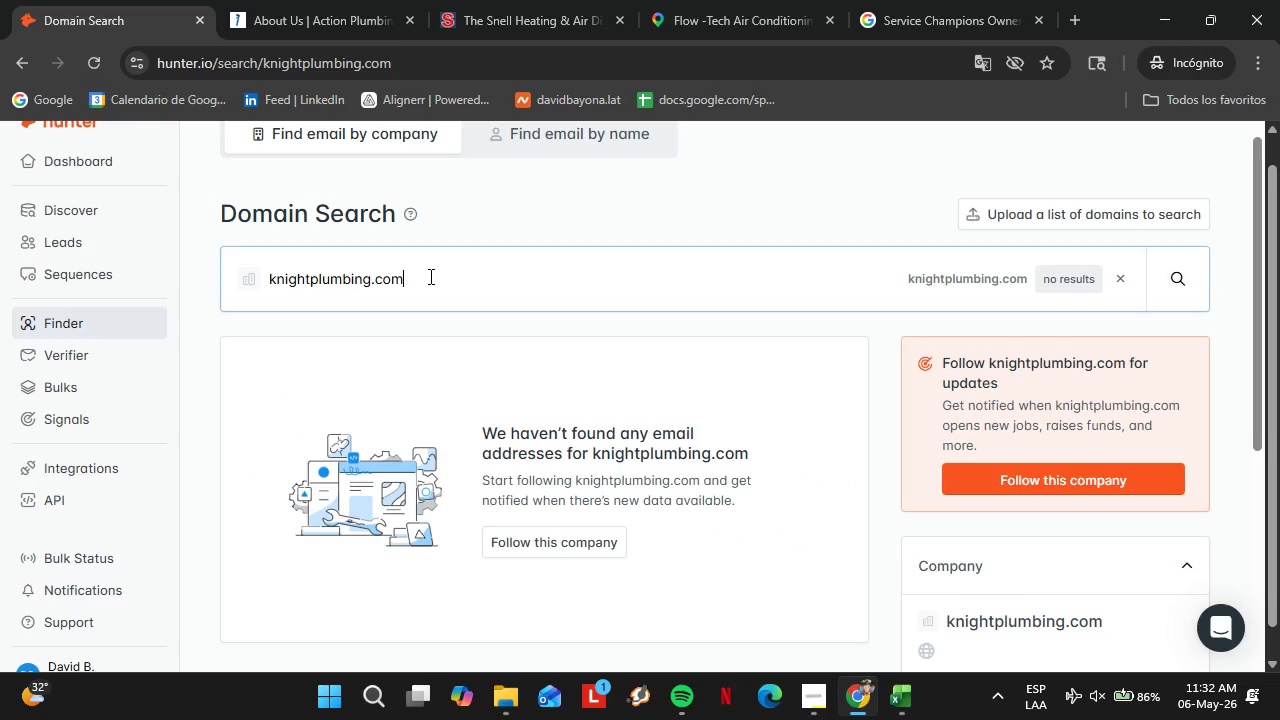 
double_click([429, 276])
 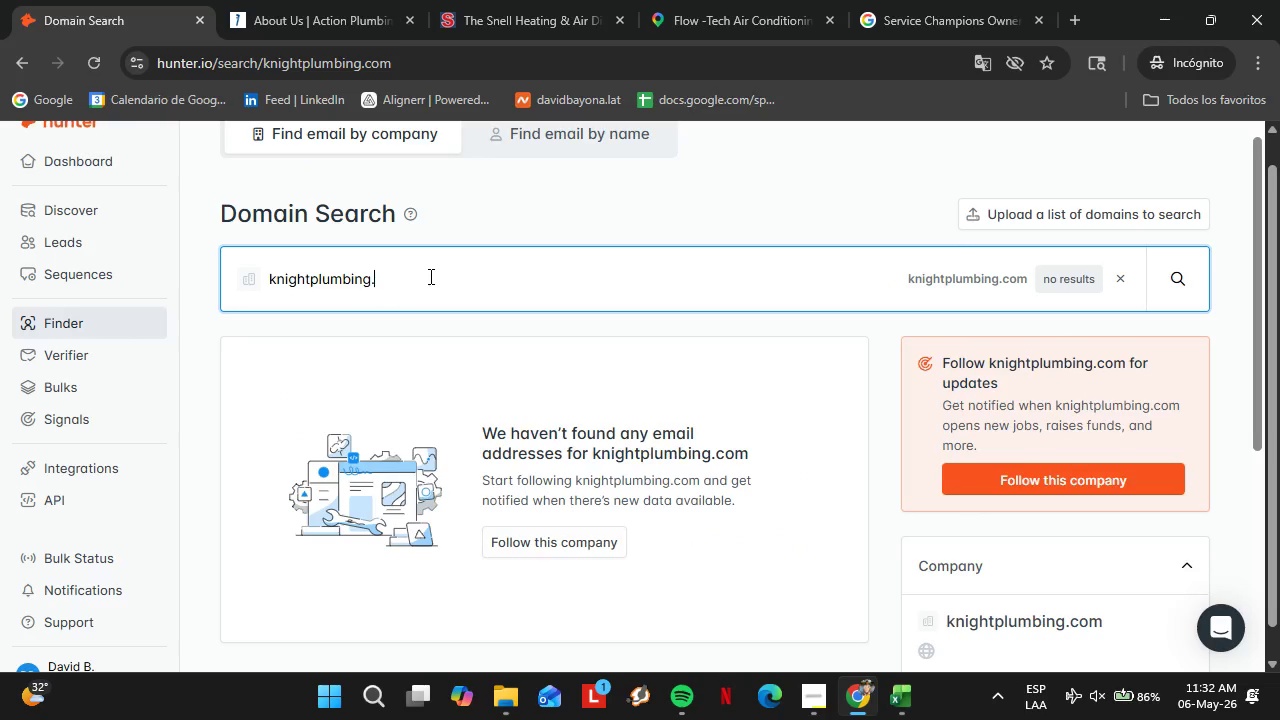 
key(Backspace)
 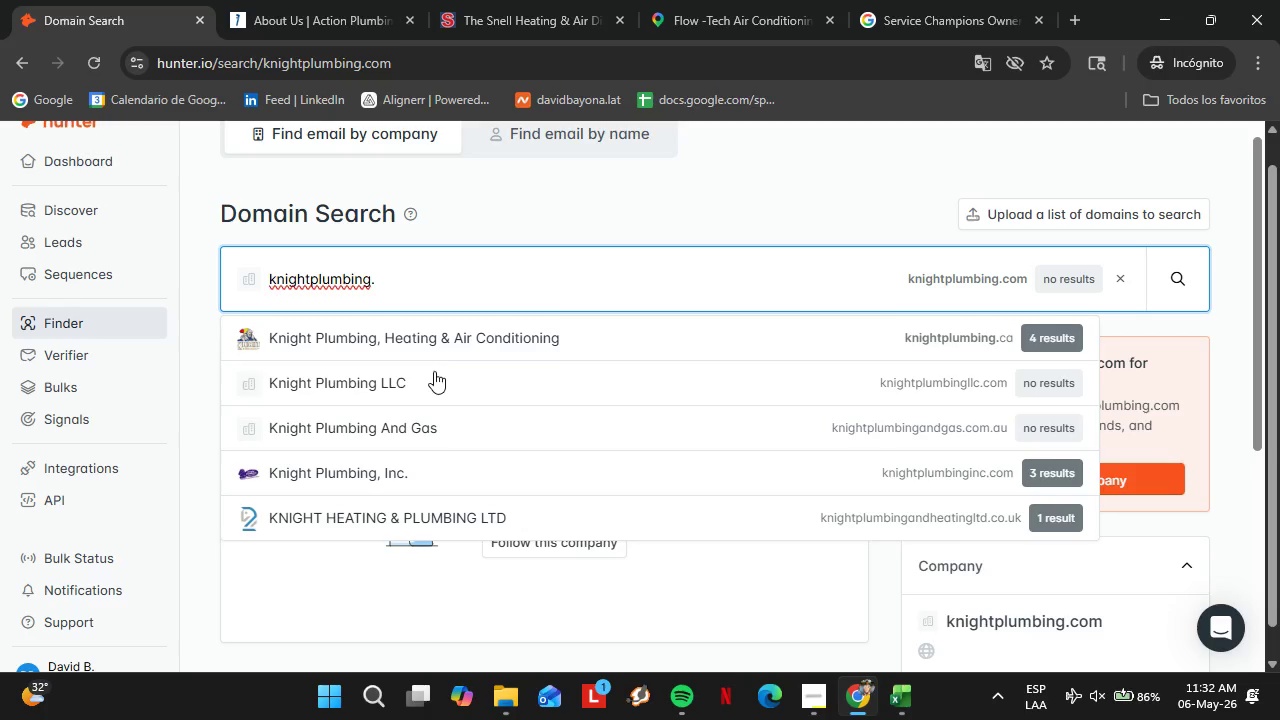 
left_click([437, 347])
 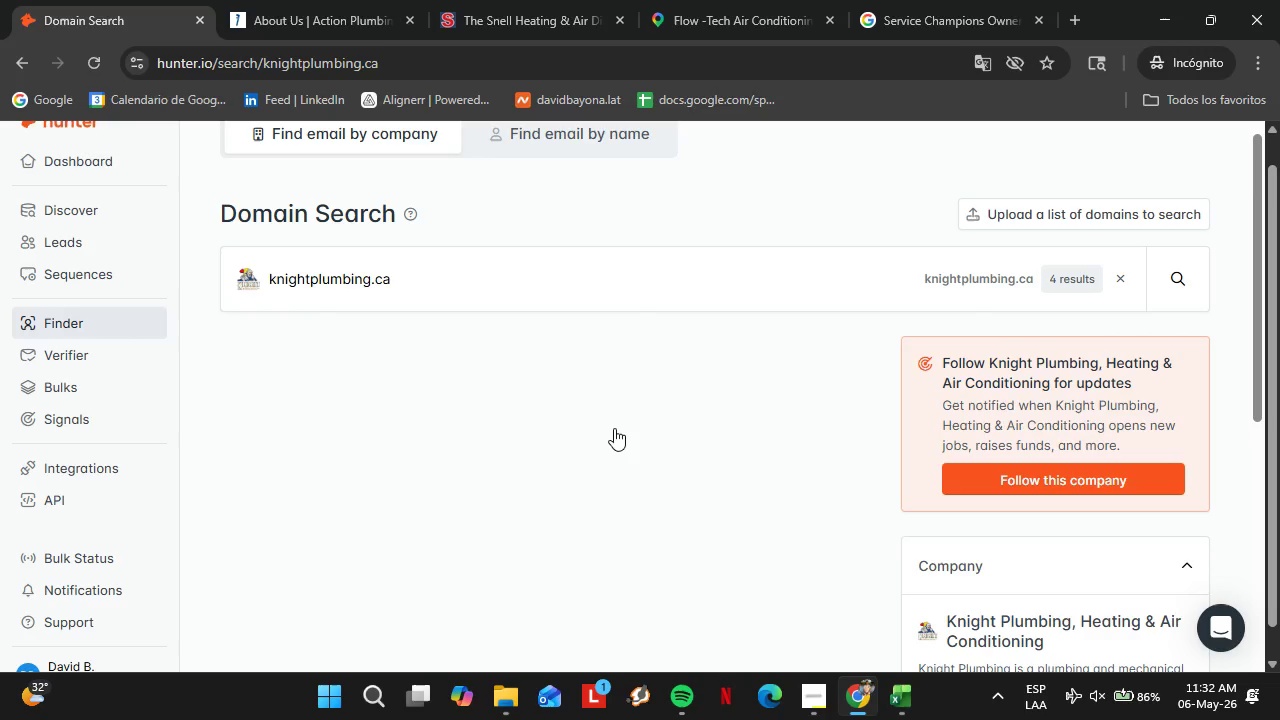 
scroll: coordinate [812, 368], scroll_direction: none, amount: 0.0
 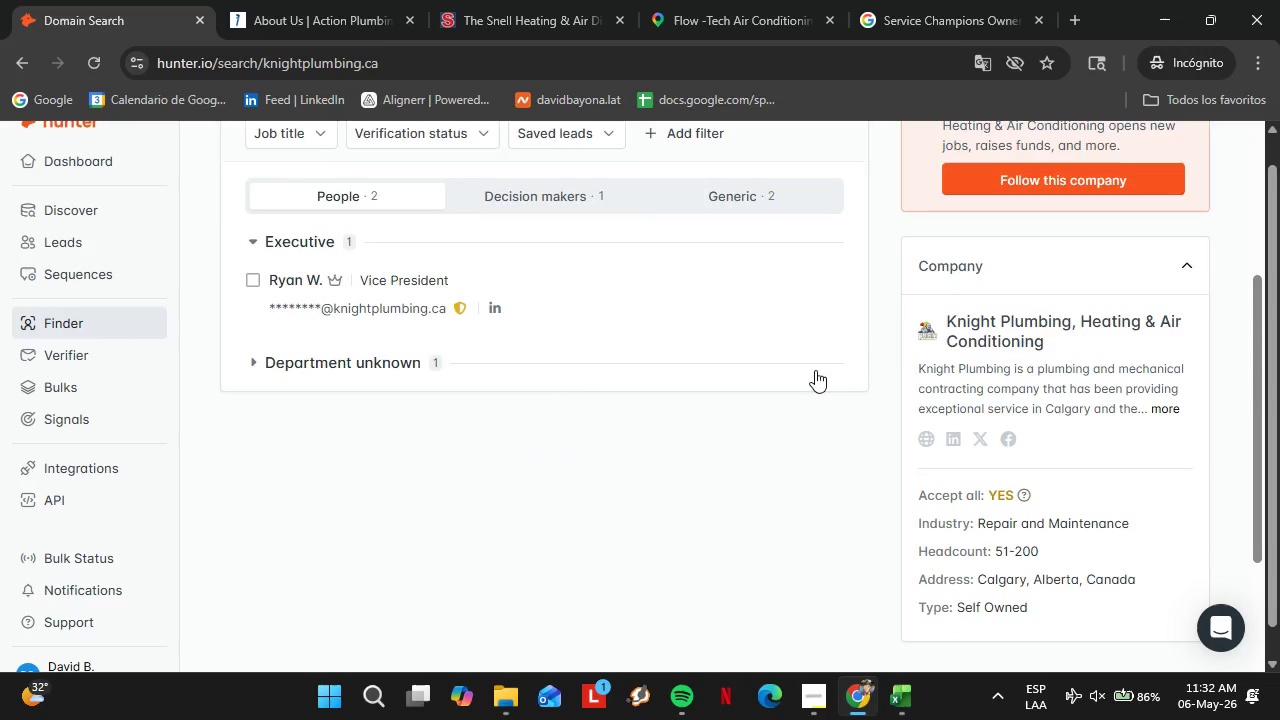 
double_click([446, 348])
 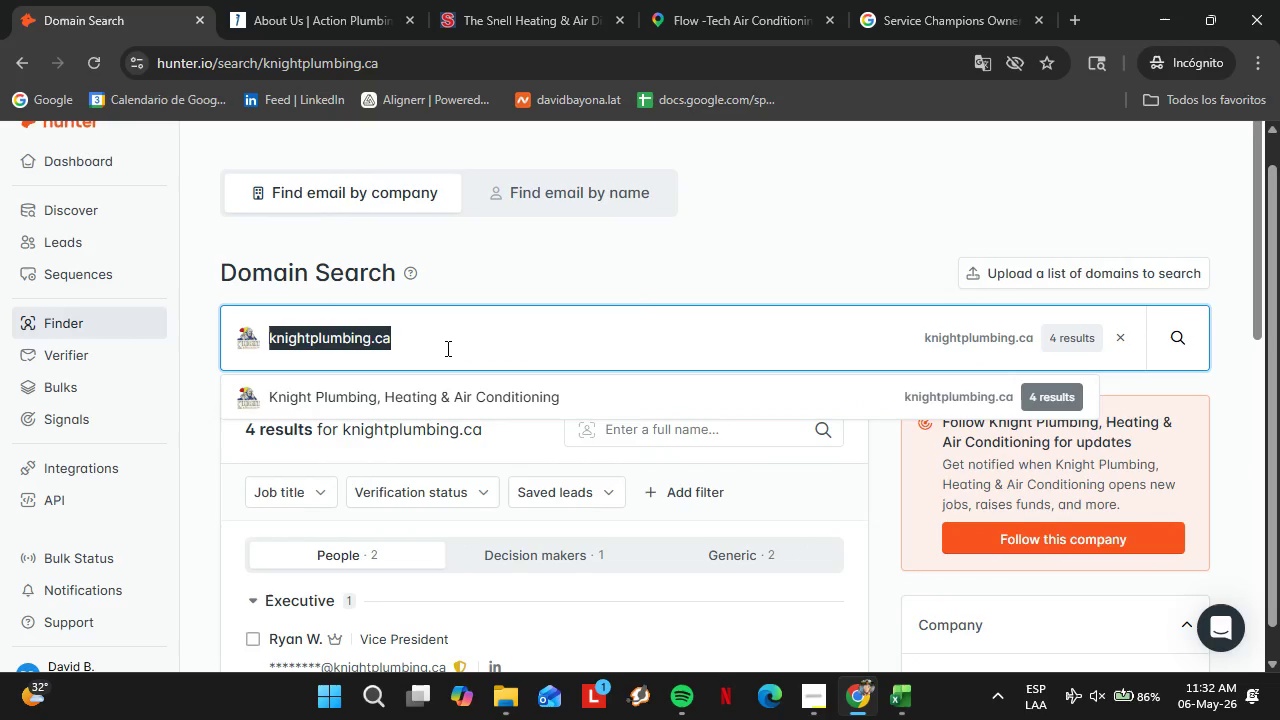 
triple_click([446, 348])
 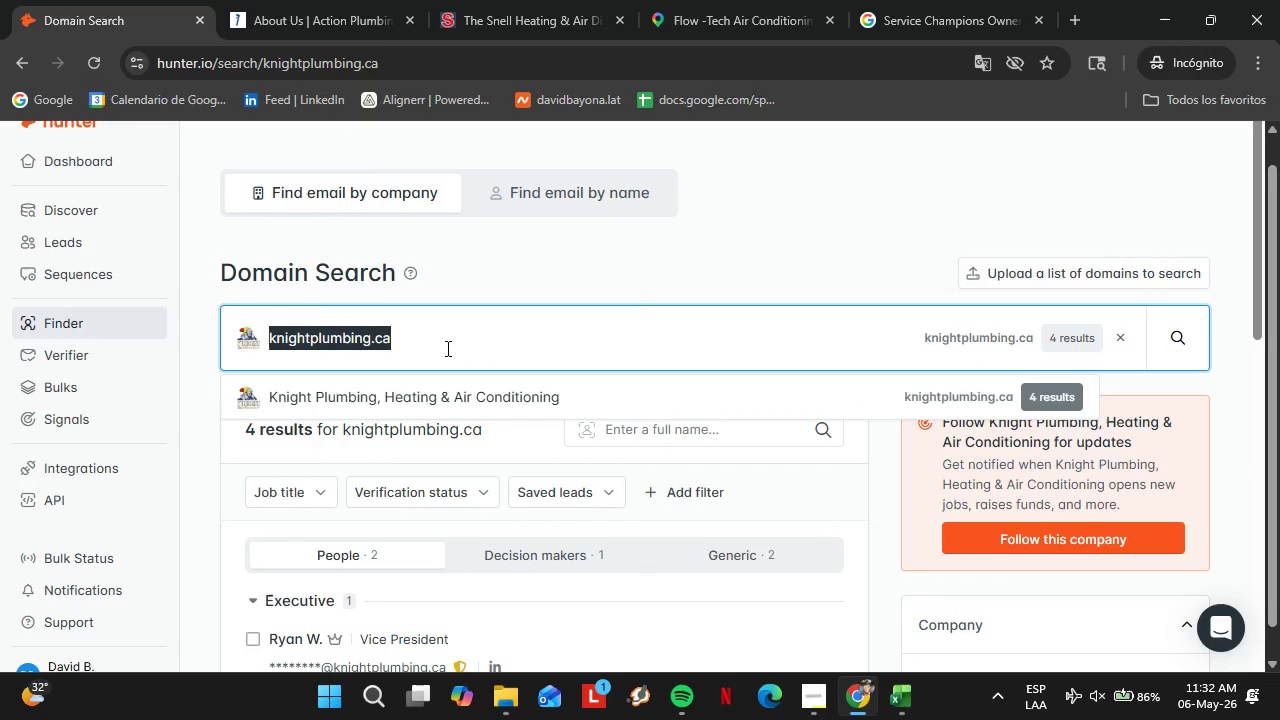 
scroll: coordinate [773, 341], scroll_direction: up, amount: 2.0
 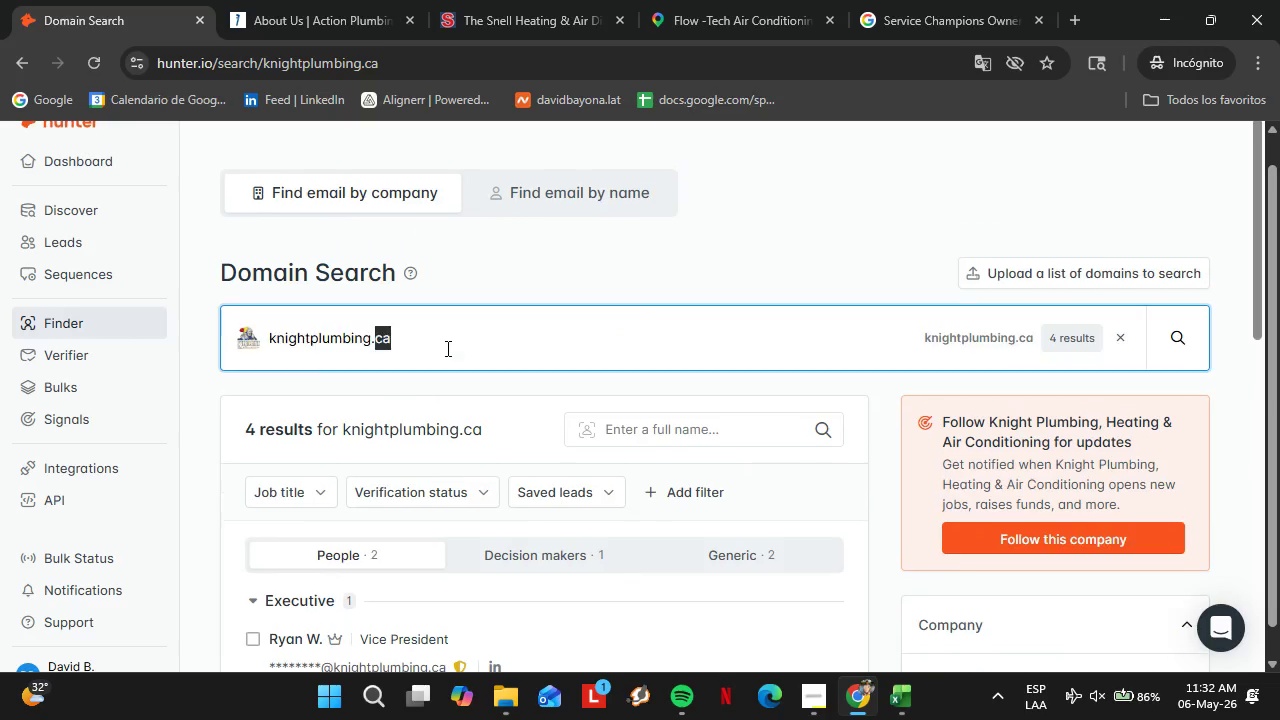 
type(legacyplumb)
 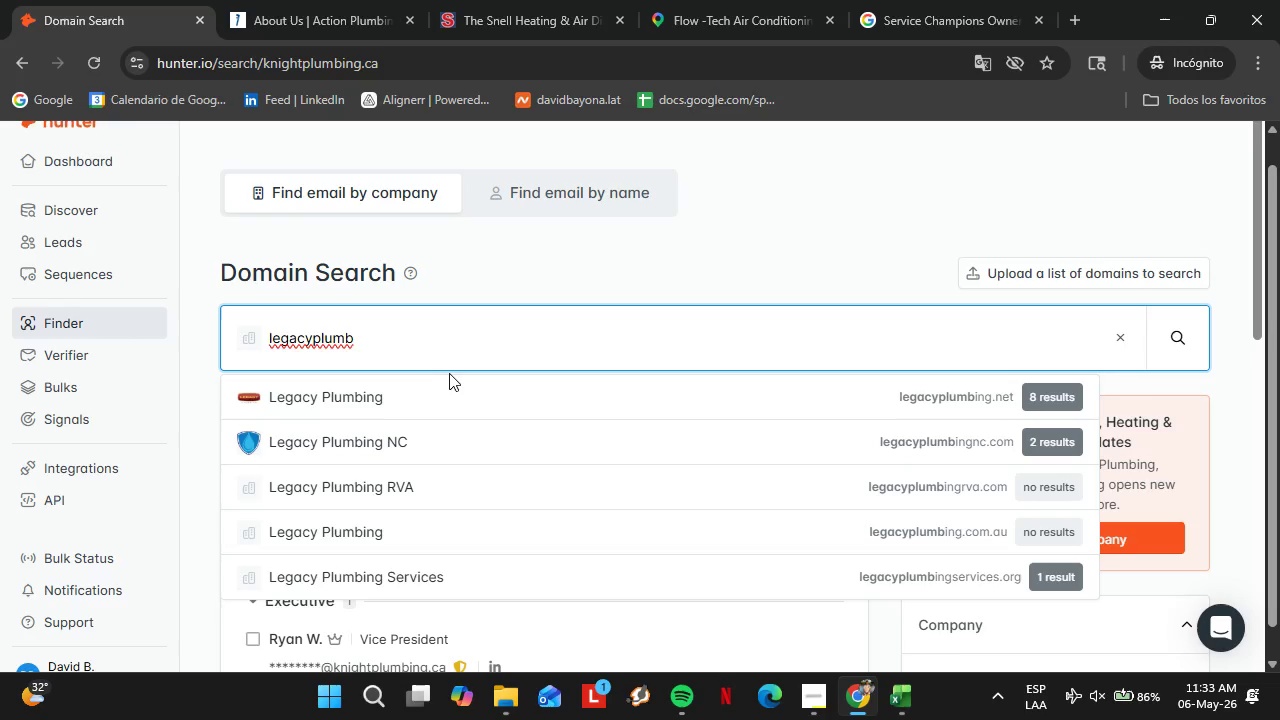 
left_click([448, 388])
 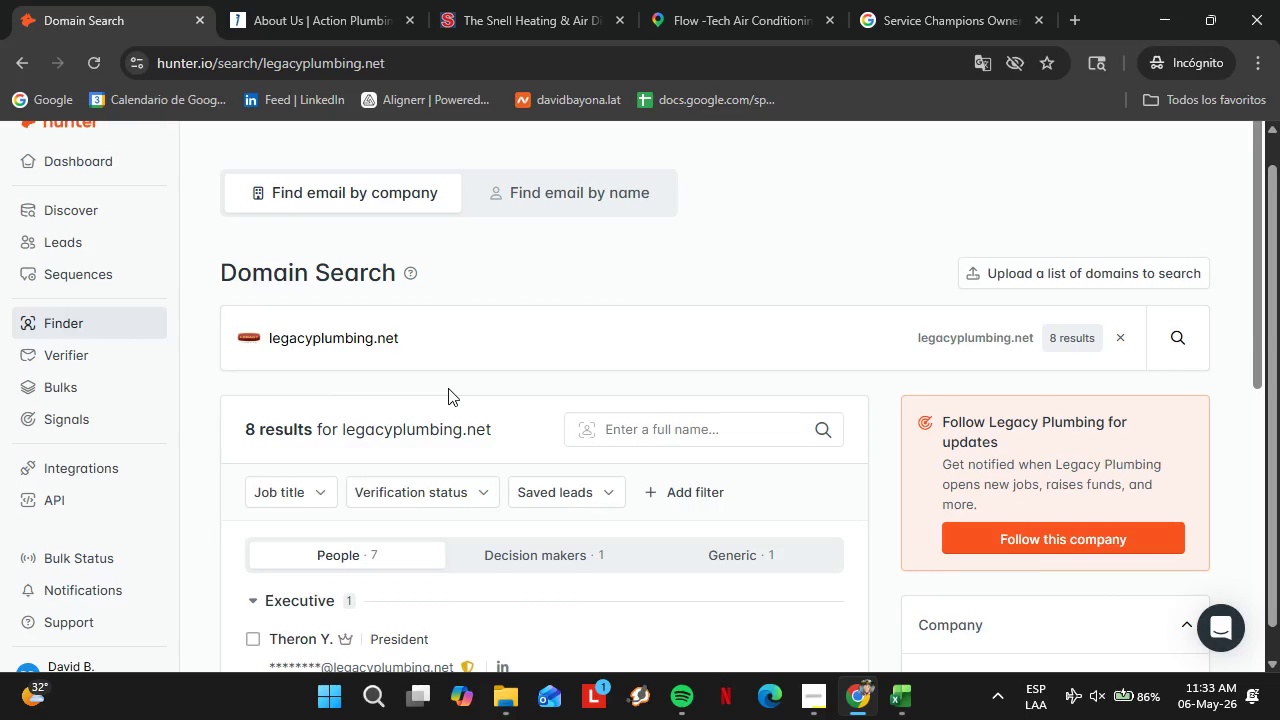 
scroll: coordinate [448, 390], scroll_direction: down, amount: 4.0
 